 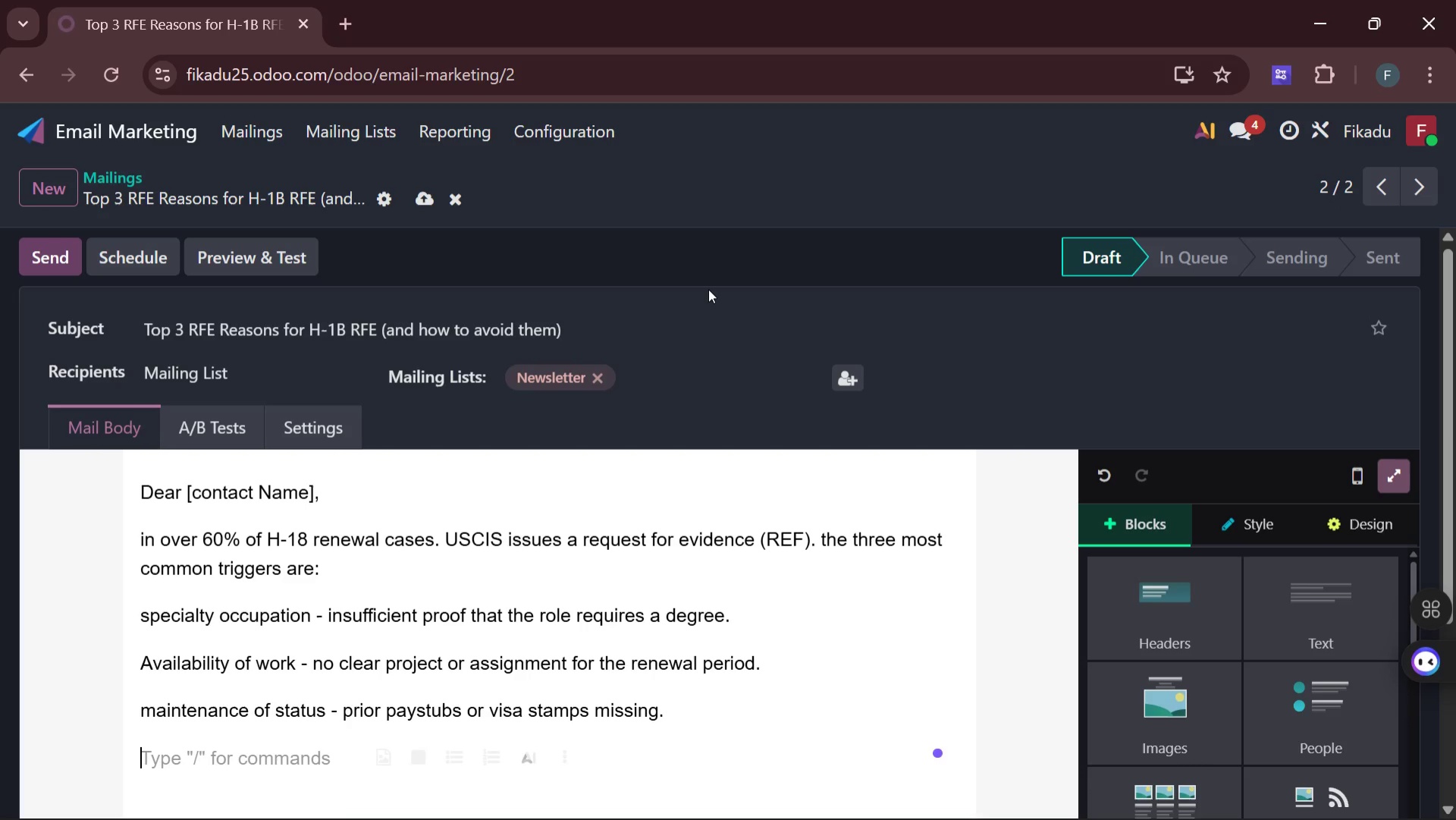 
type(each of this can be )
 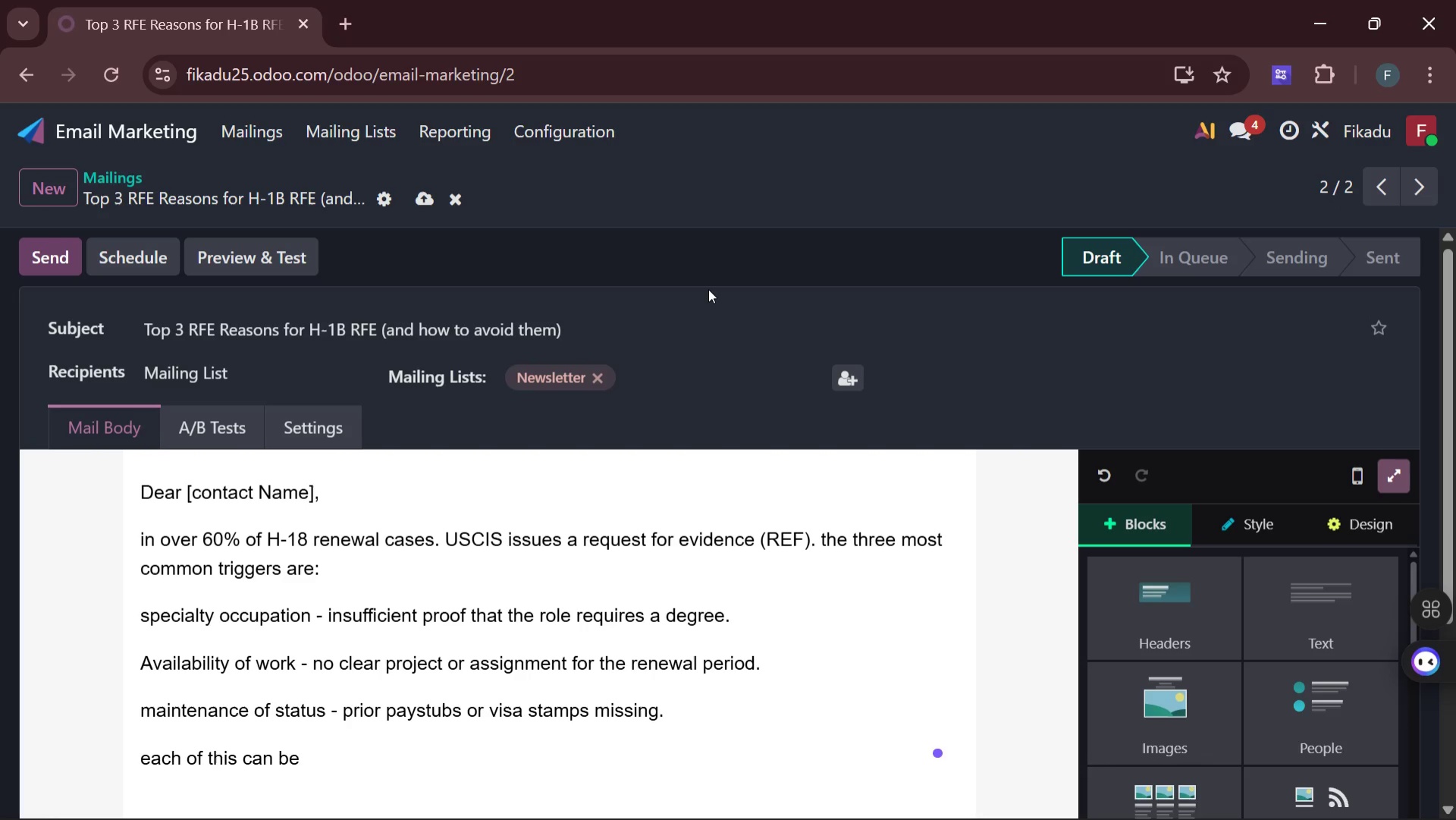 
key(Backspace)
key(Backspace)
key(Backspace)
key(Backspace)
key(Backspace)
key(Backspace)
key(Backspace)
key(Backspace)
key(Backspace)
key(Backspace)
type(ese can )
 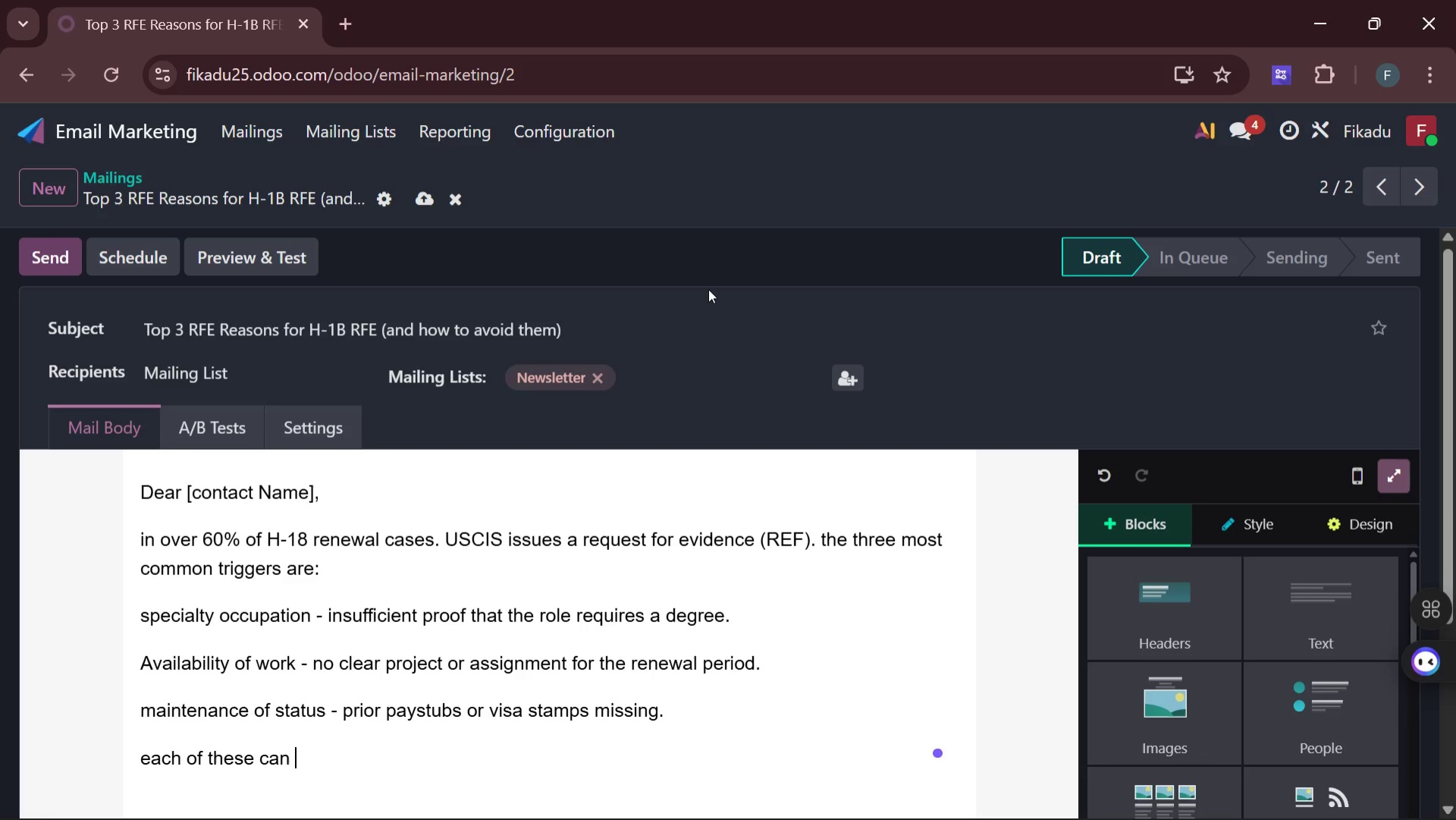 
type(be )
 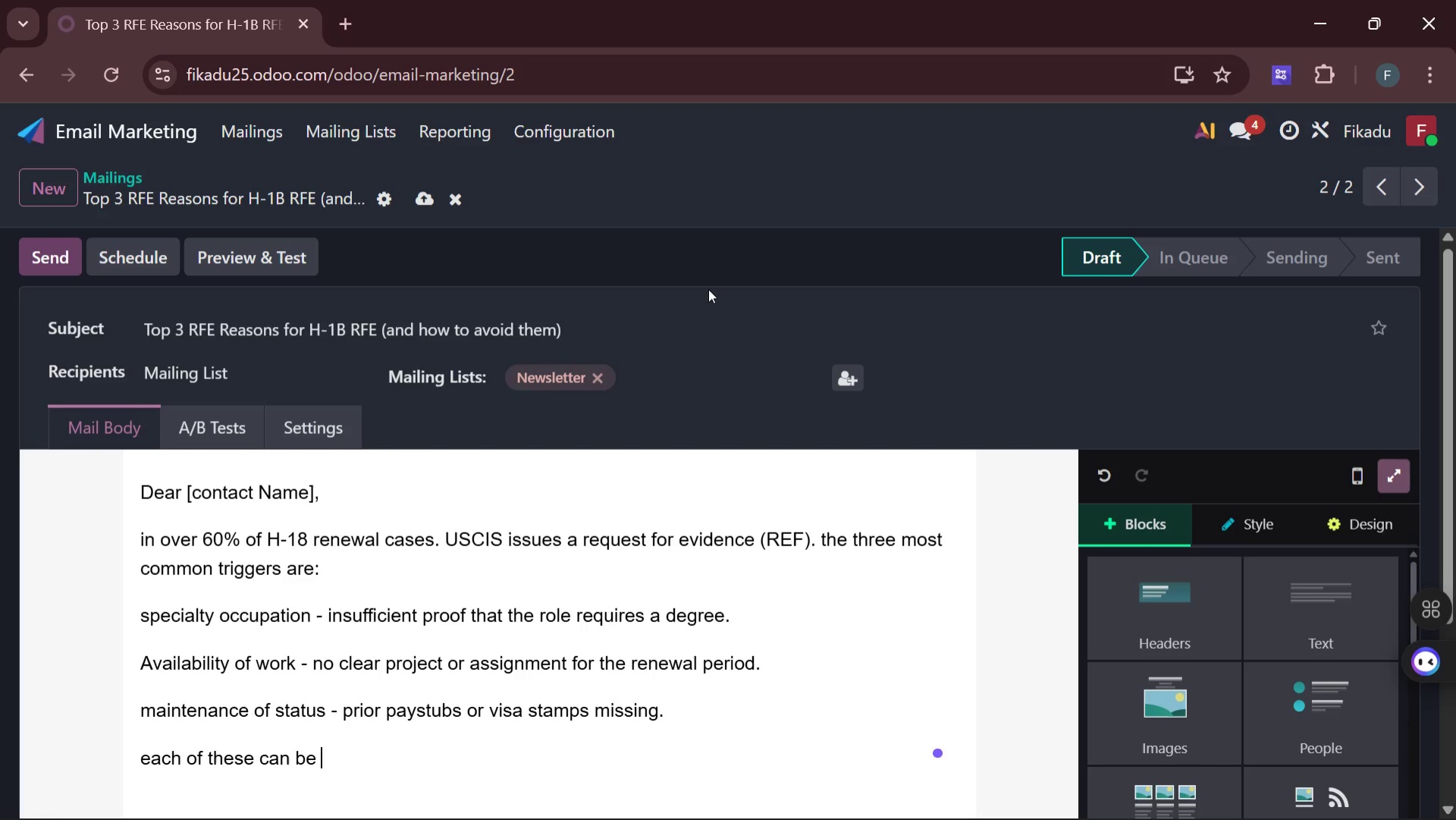 
type(addressed with )
 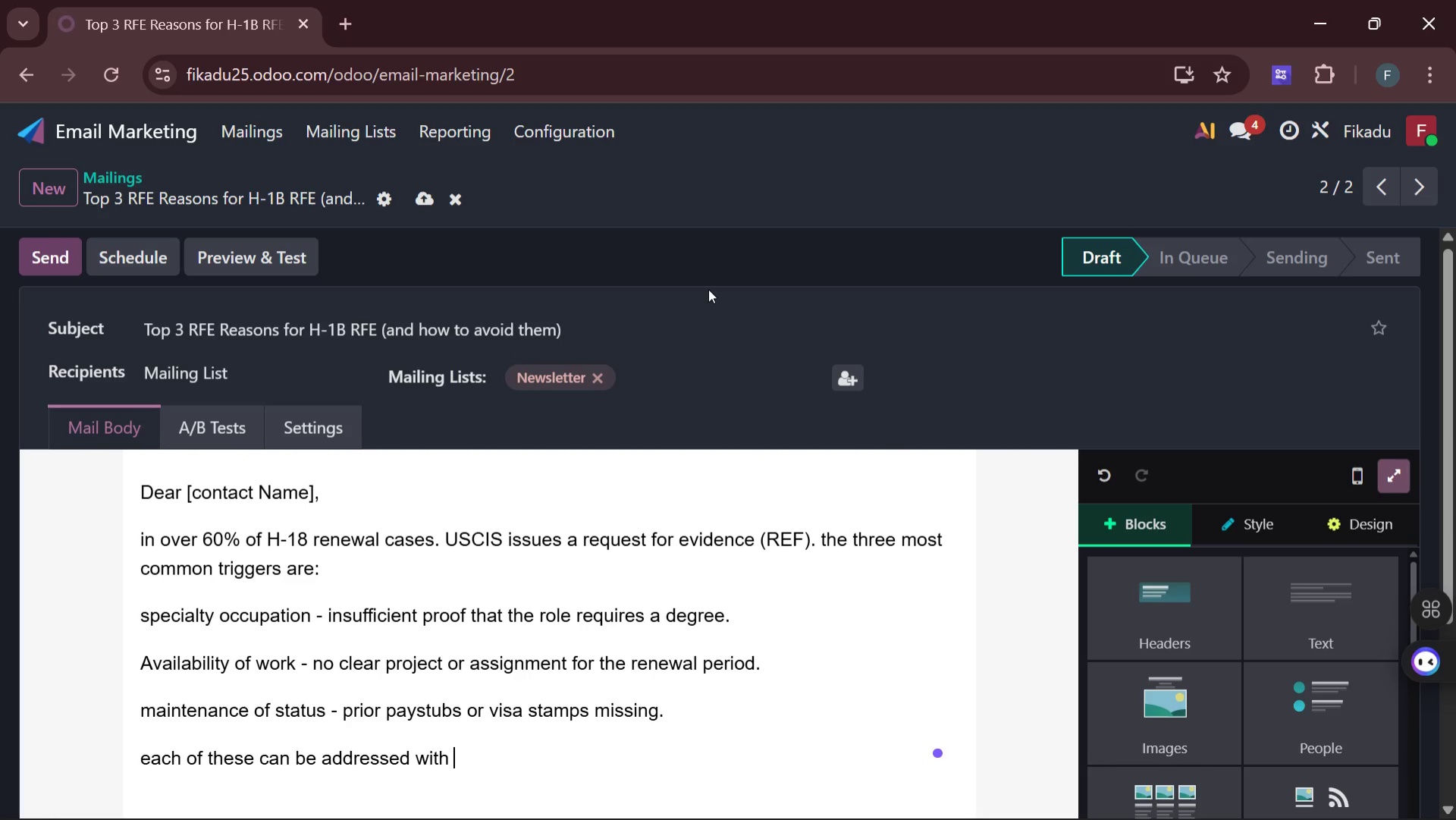 
wait(5.7)
 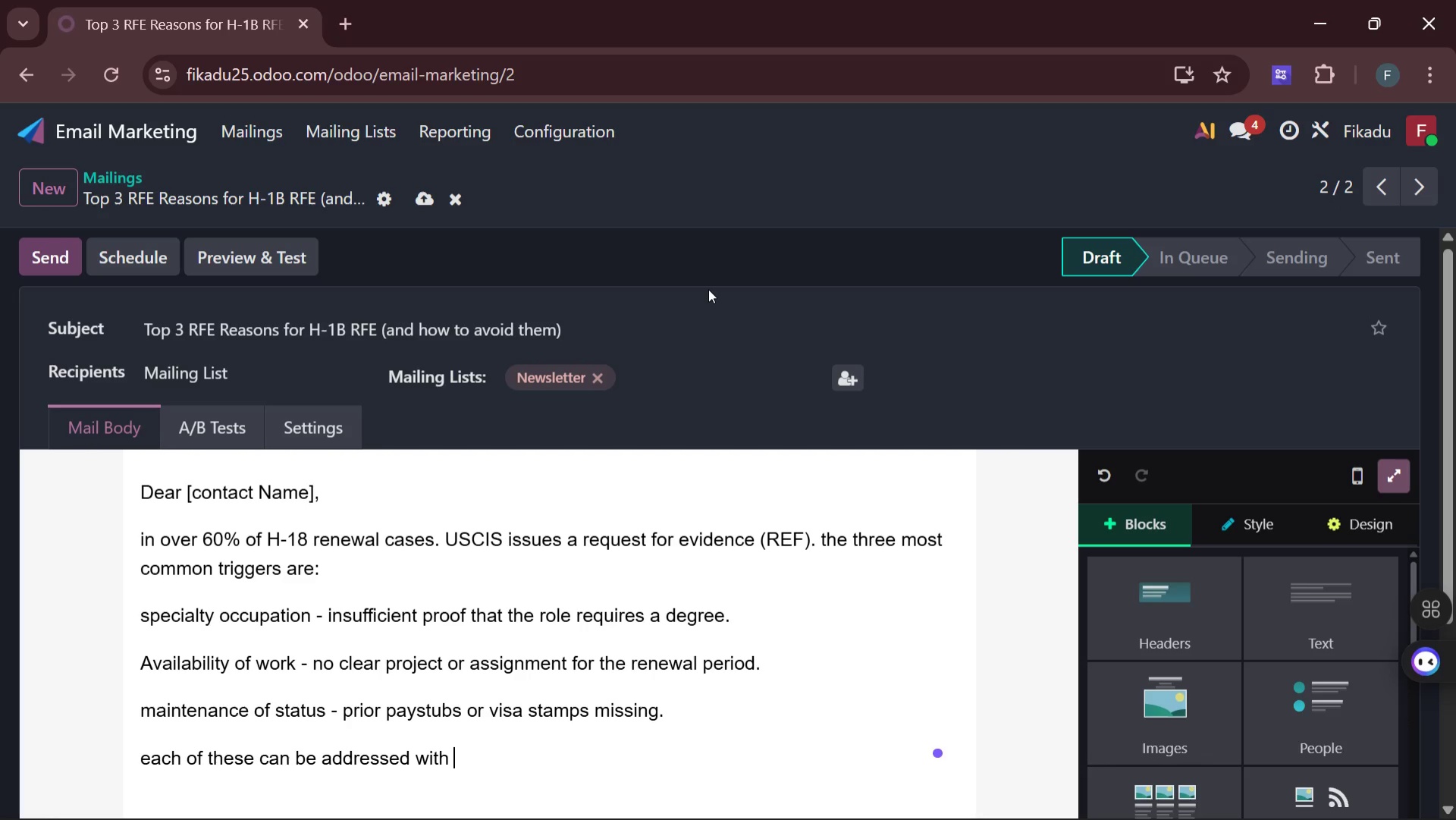 
type(proactive )
 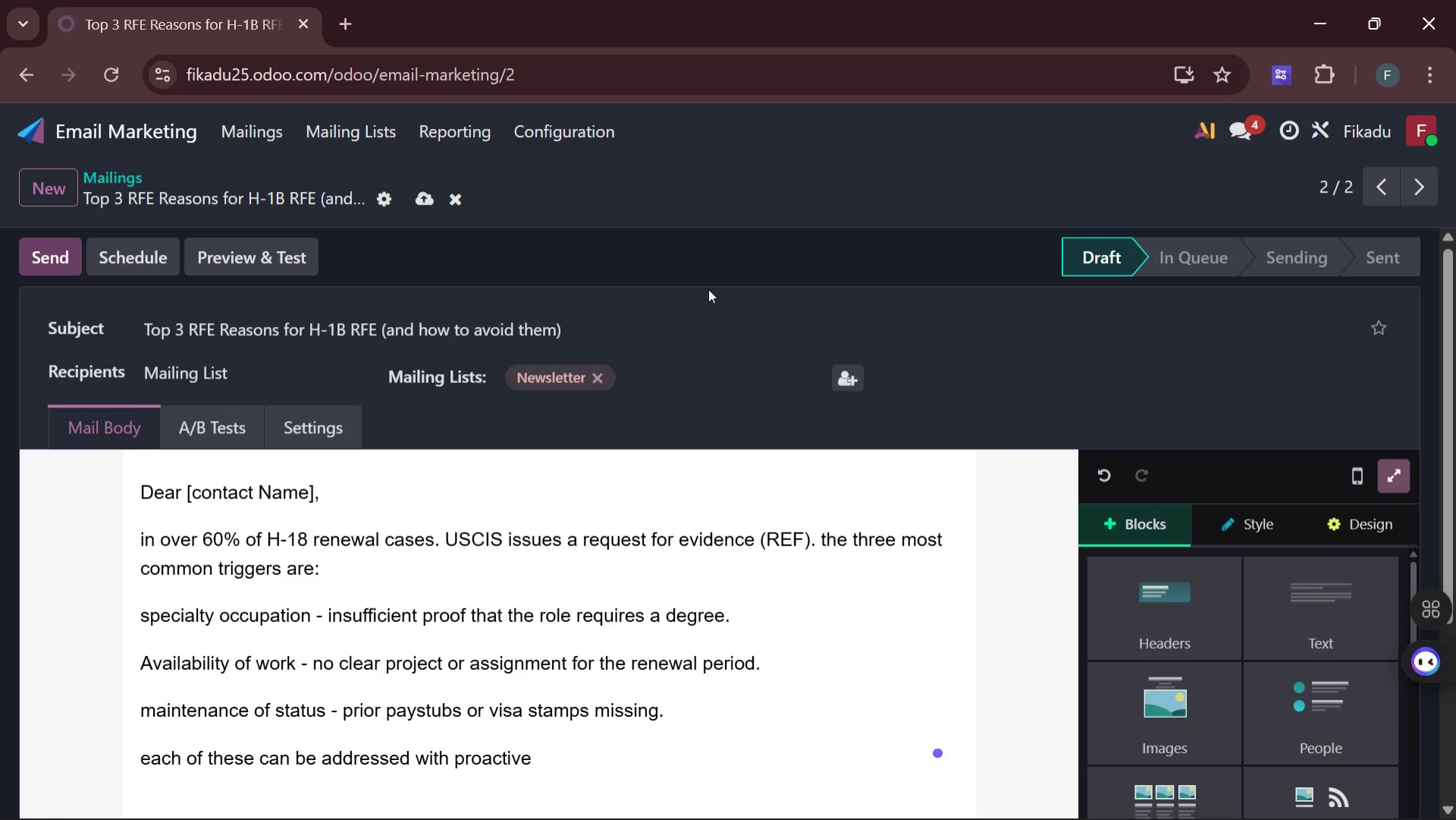 
wait(5.03)
 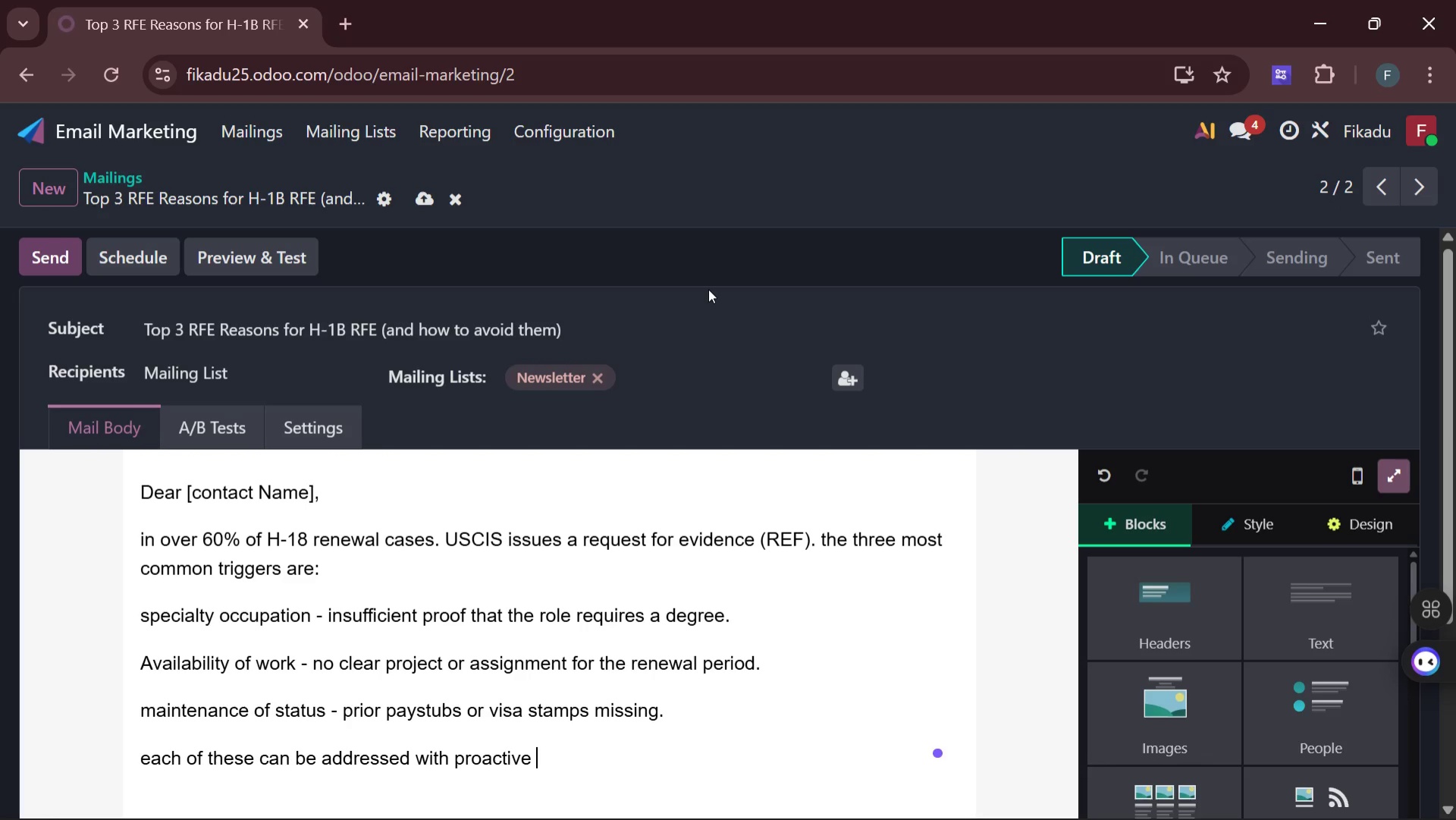 
type(docmentation )
 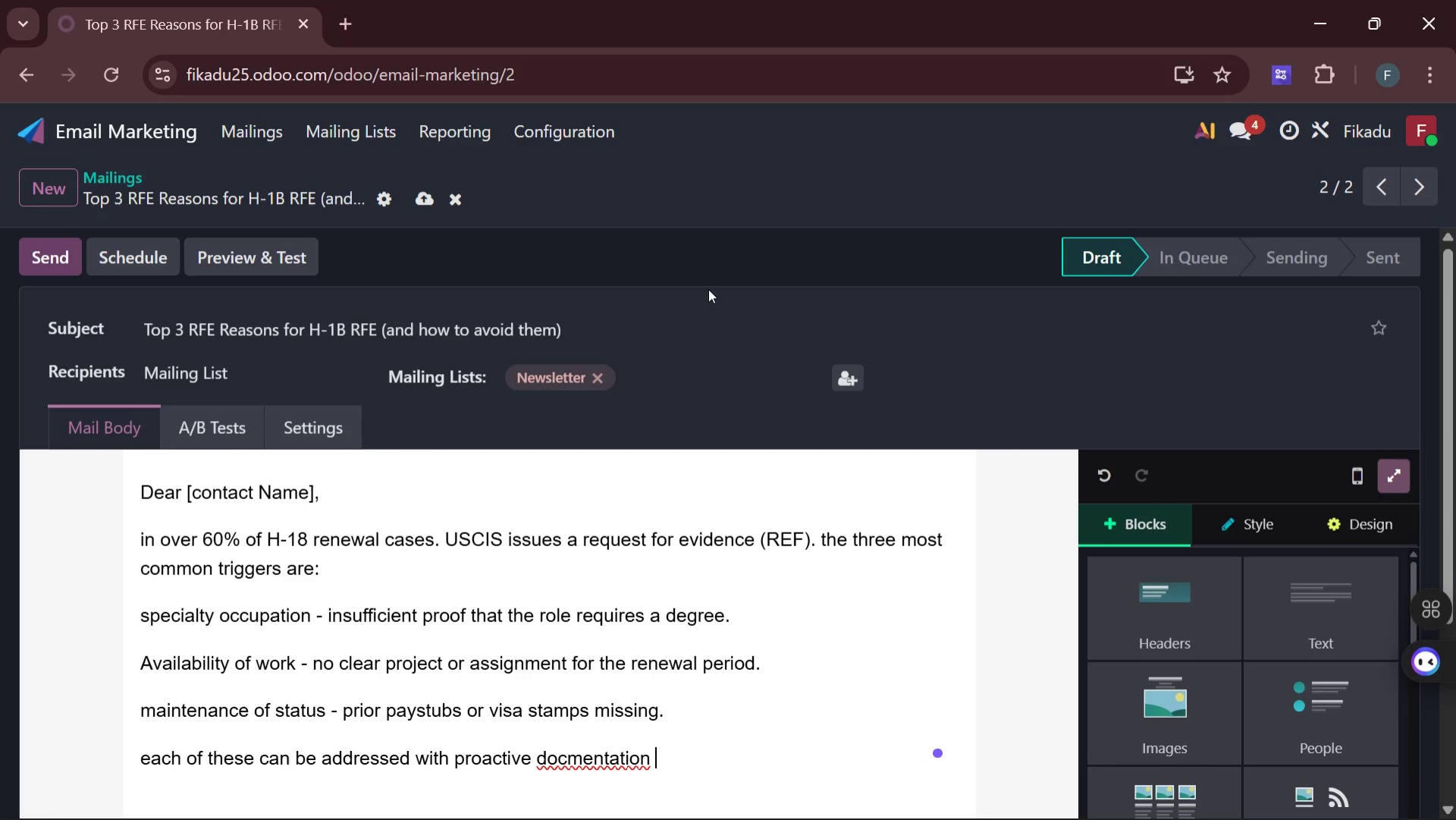 
key(Backspace)
key(Backspace)
key(Backspace)
key(Backspace)
key(Backspace)
key(Backspace)
key(Backspace)
key(Backspace)
key(Backspace)
key(Backspace)
type(umentation )
key(Backspace)
type(. )
 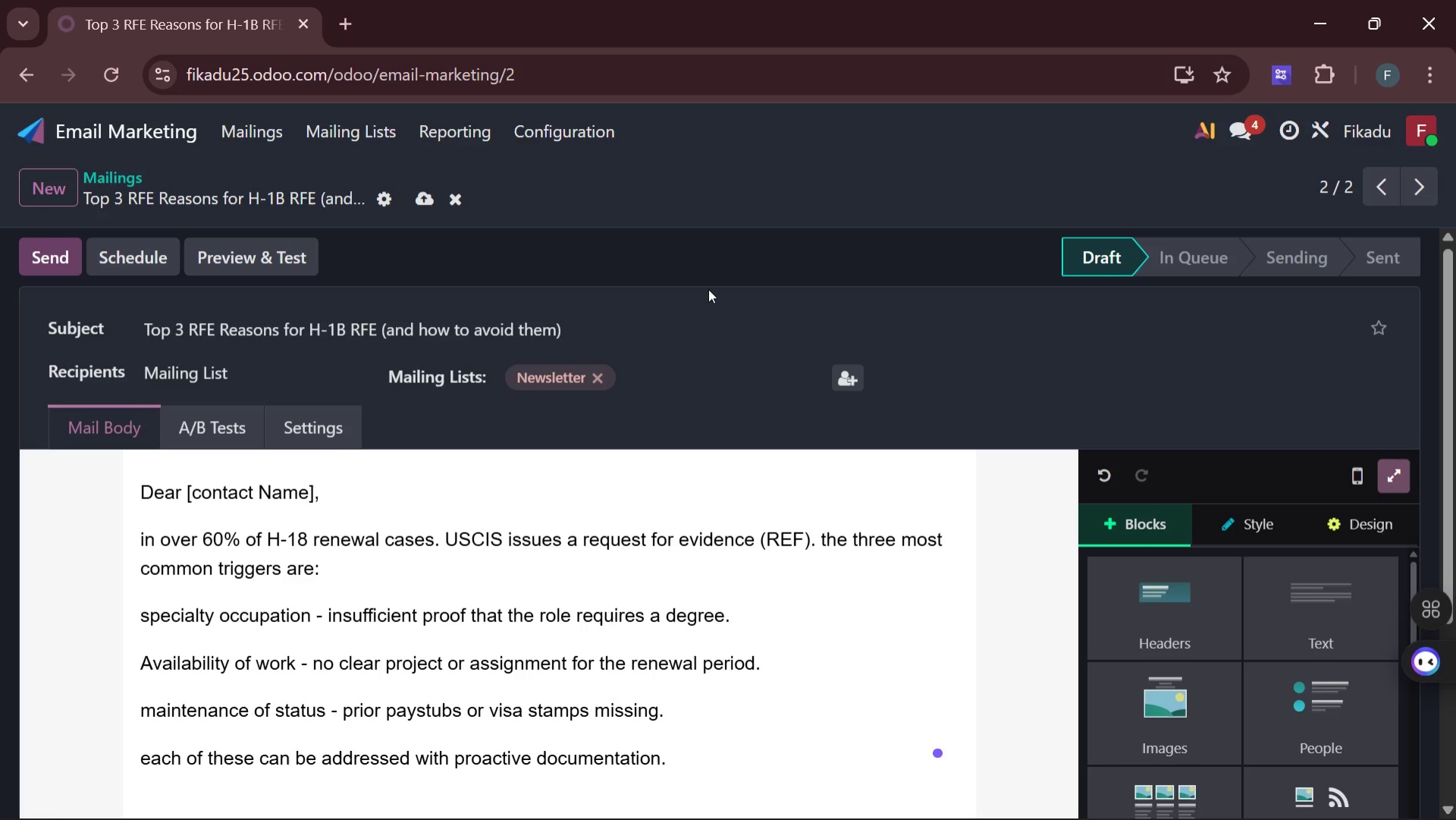 
type(we will send you a guide )
 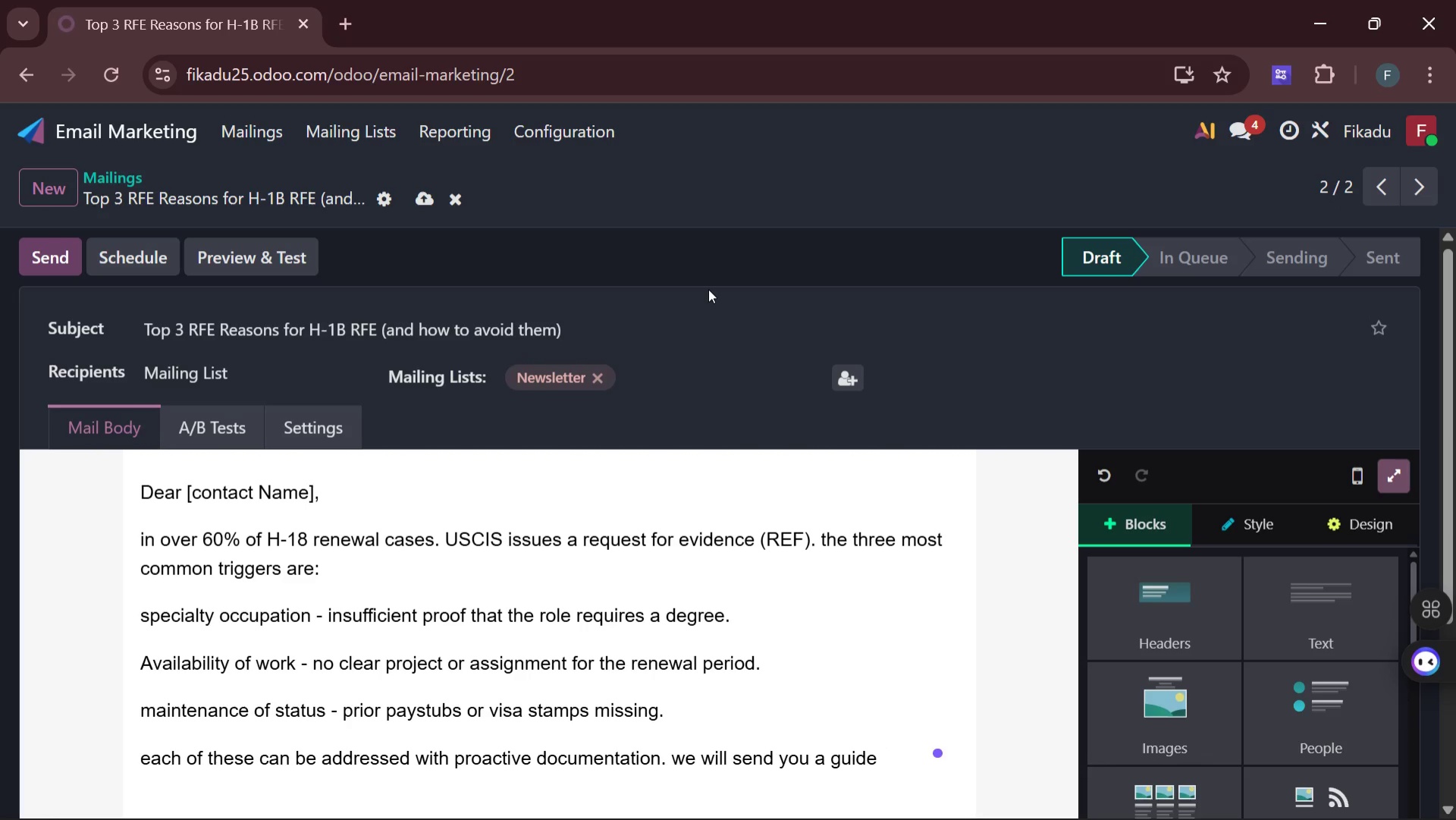 
type(on avoi)
 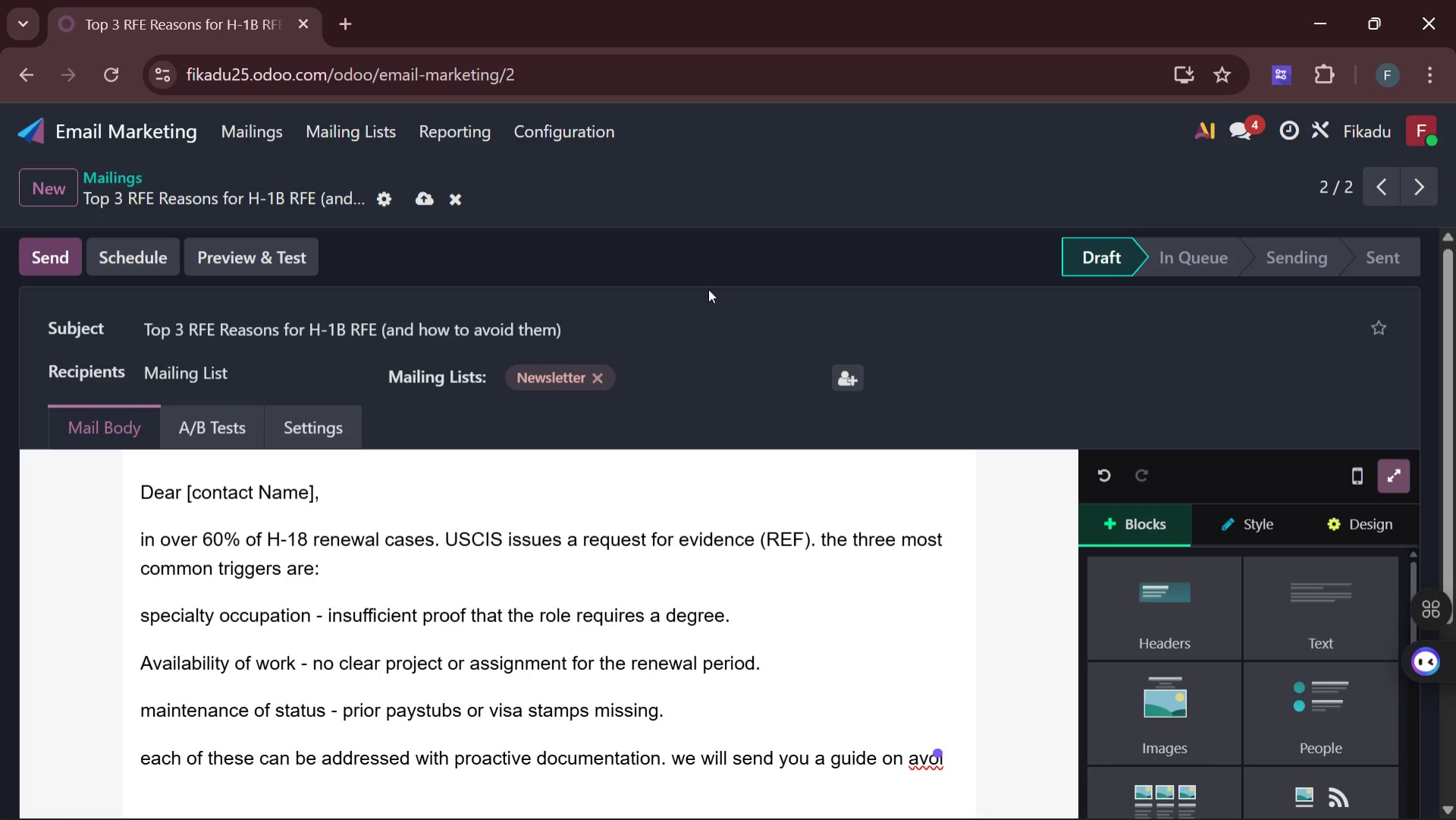 
wait(6.42)
 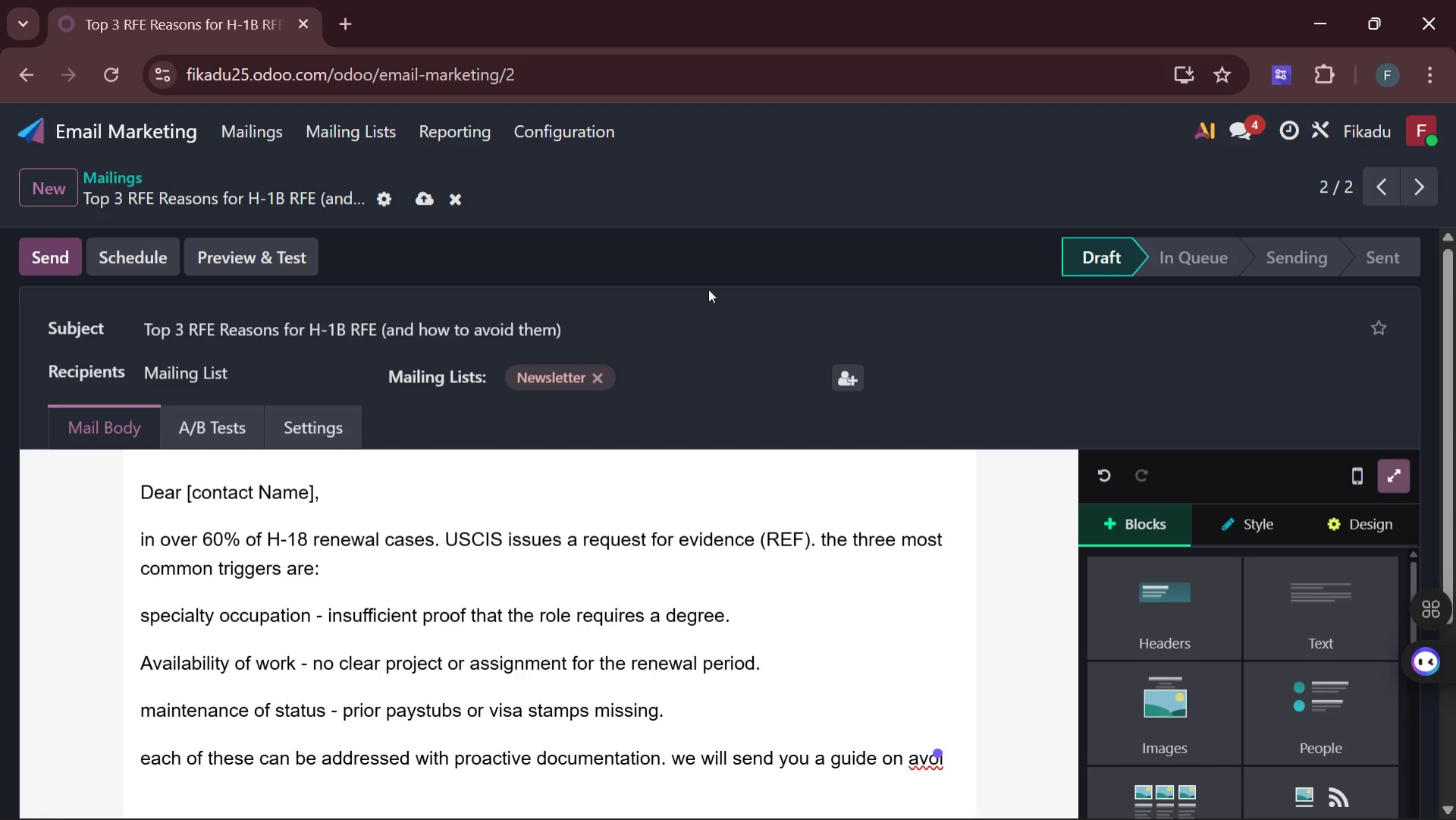 
type(ding )
 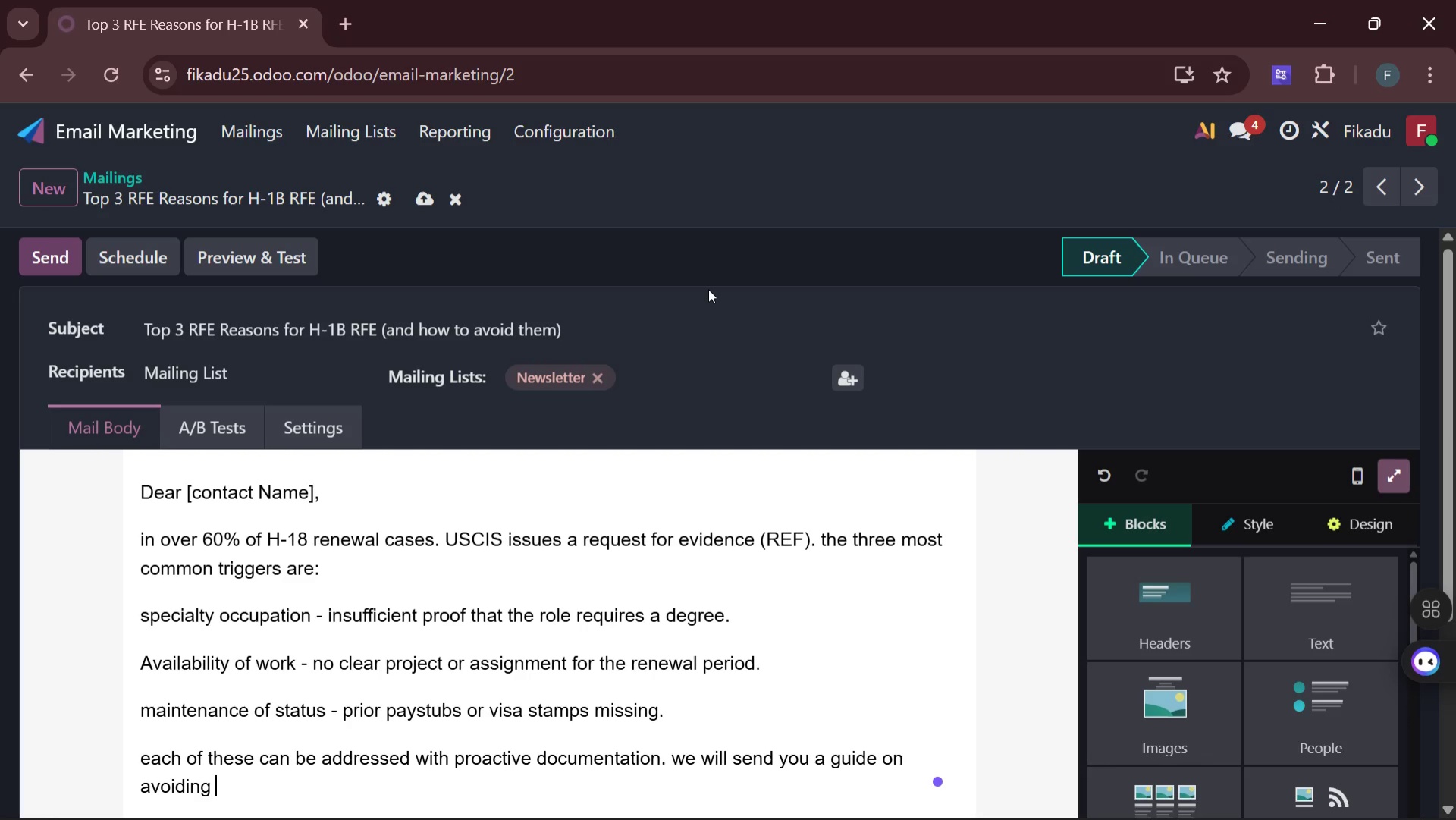 
key(Shift+ShiftLeft)
 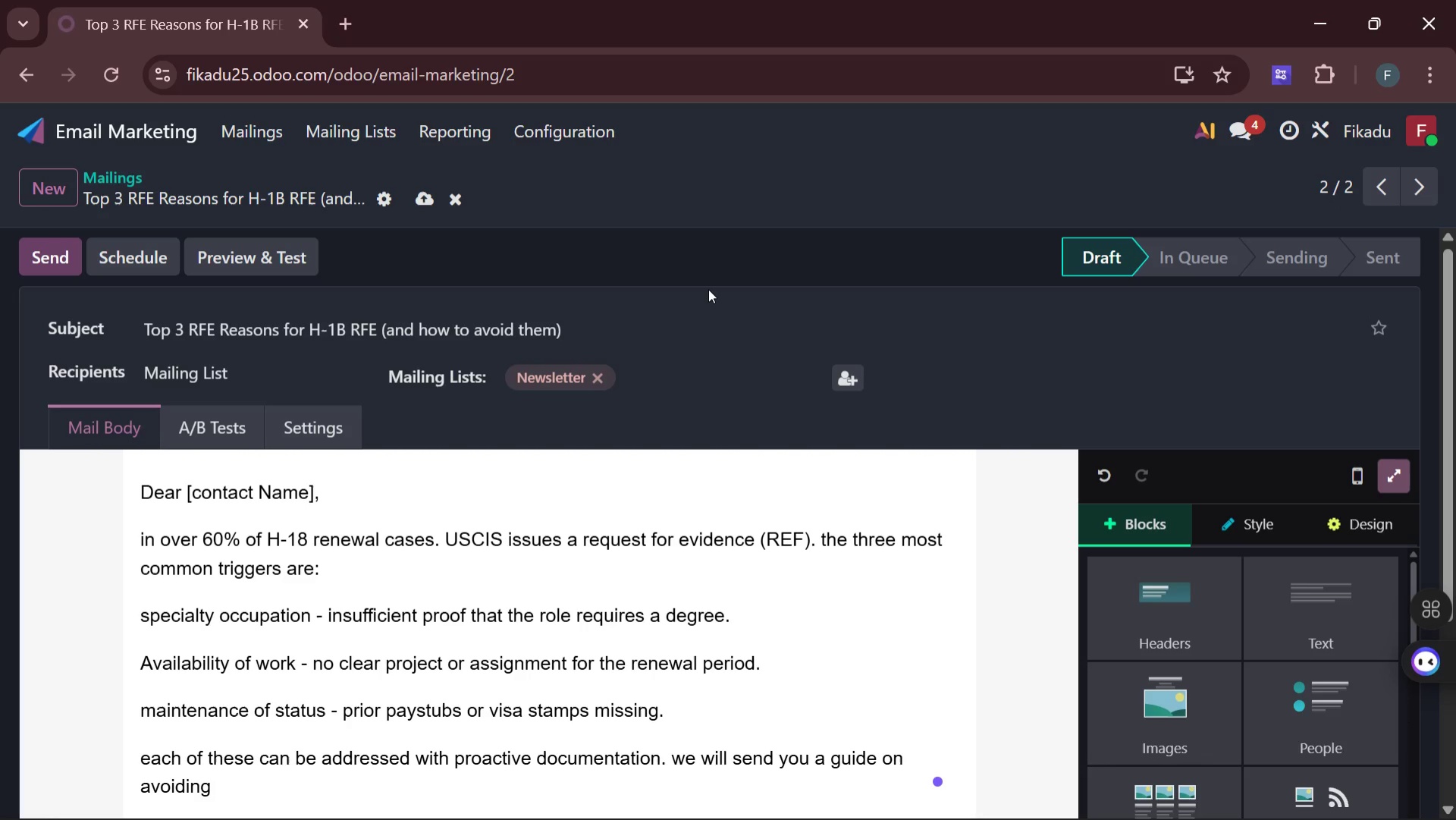 
key(Shift+R)
 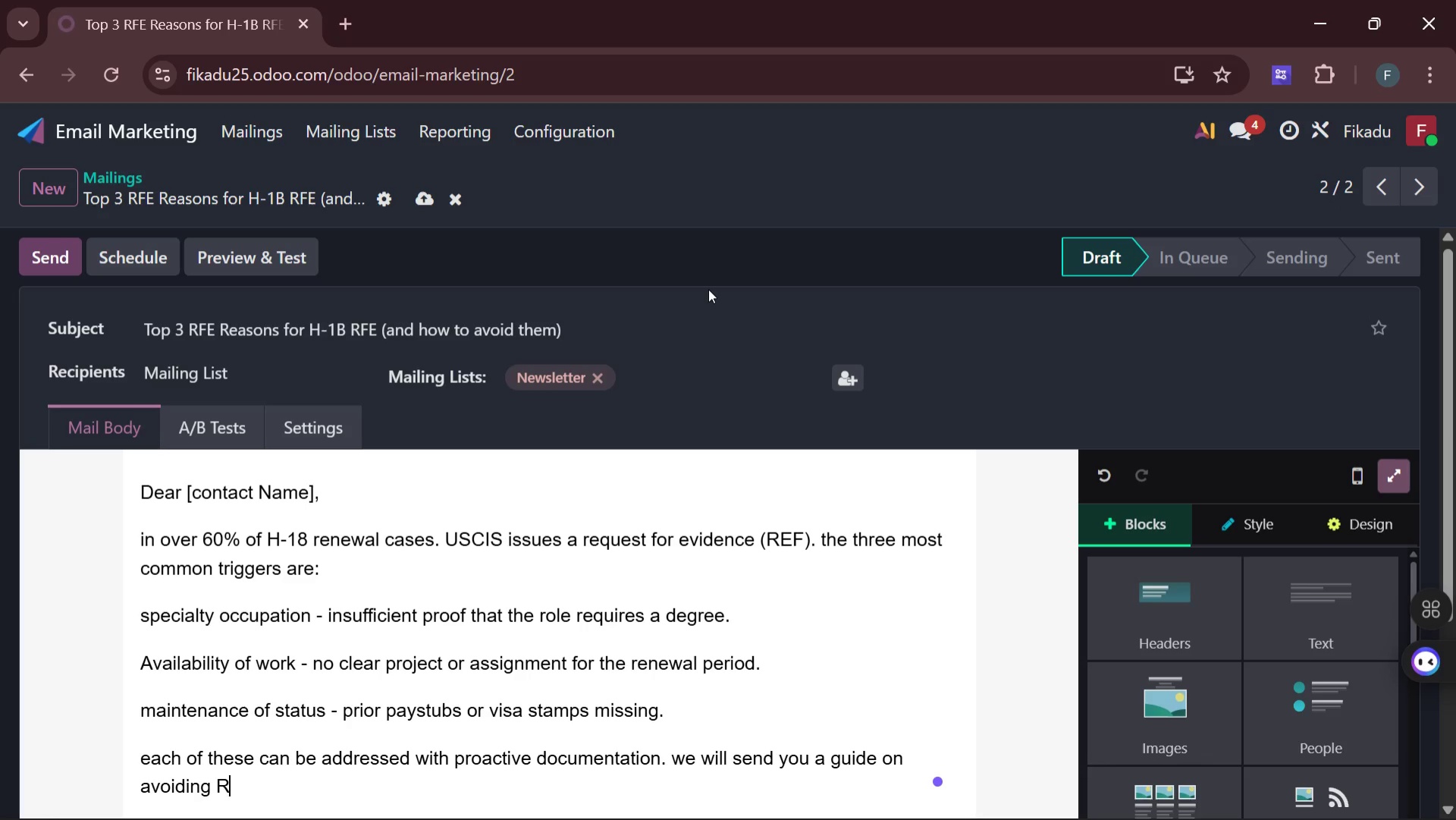 
wait(5.66)
 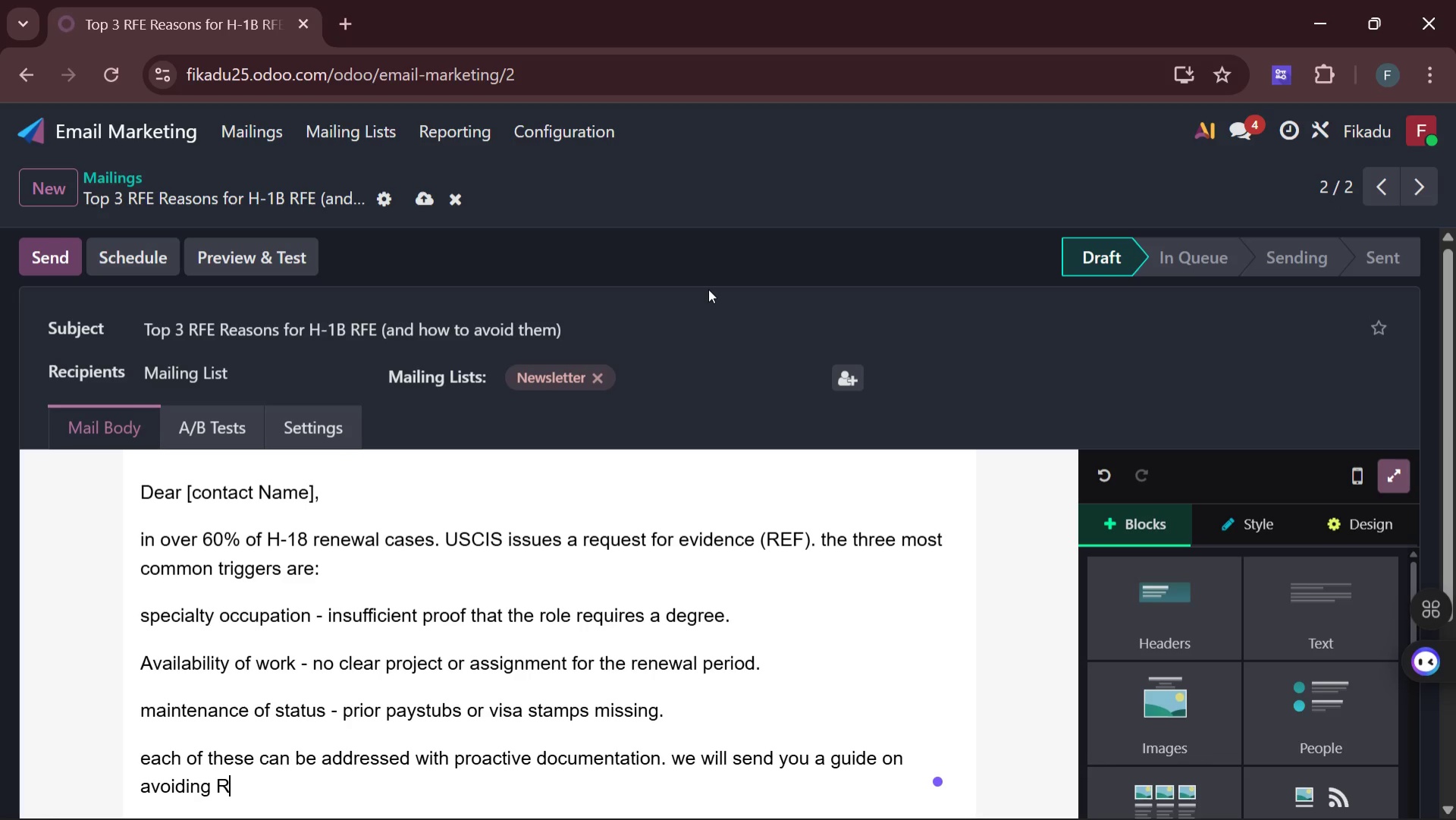 
type(FEs in your )
 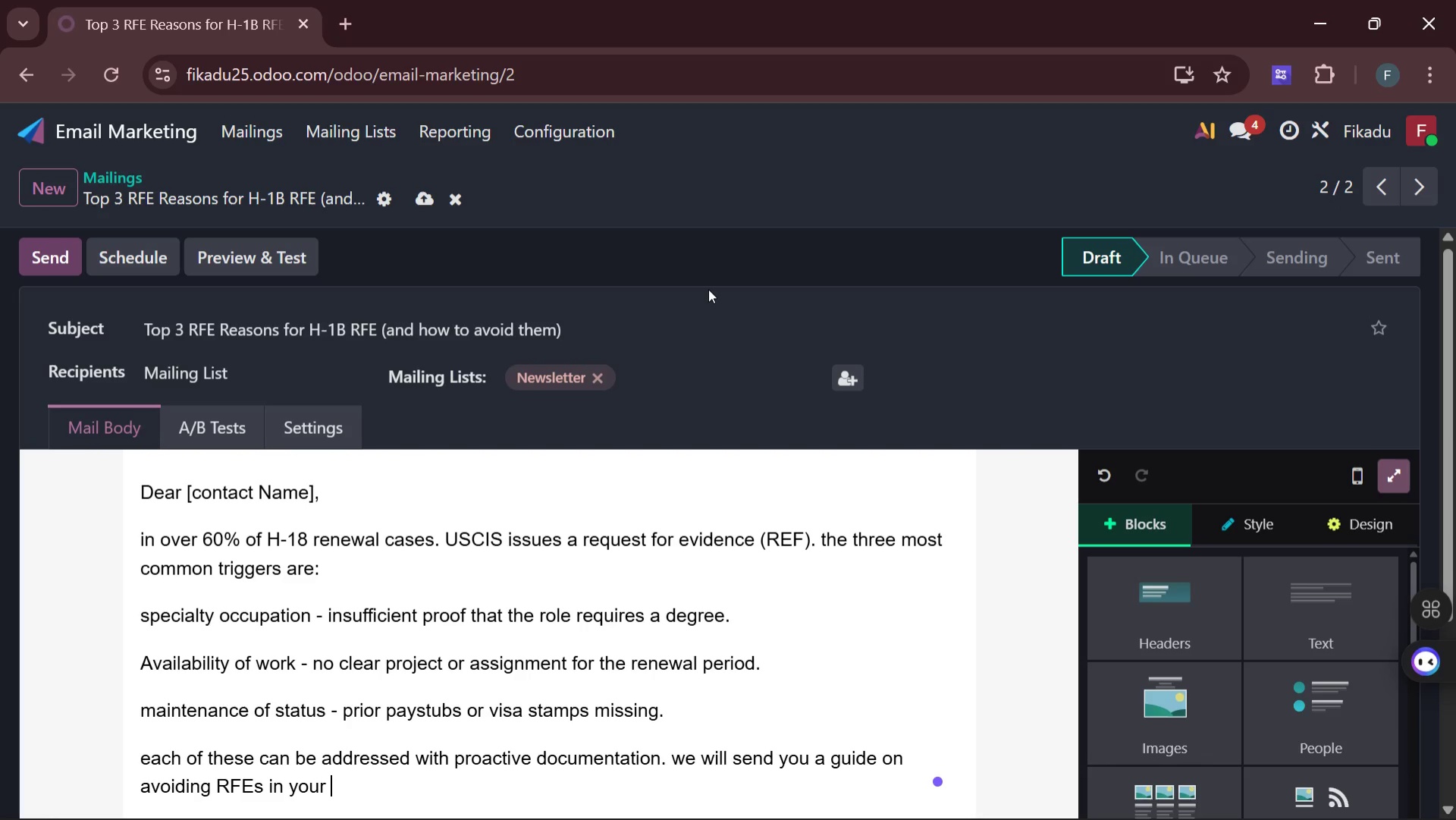 
type(nr)
key(Backspace)
type(ext email.)
 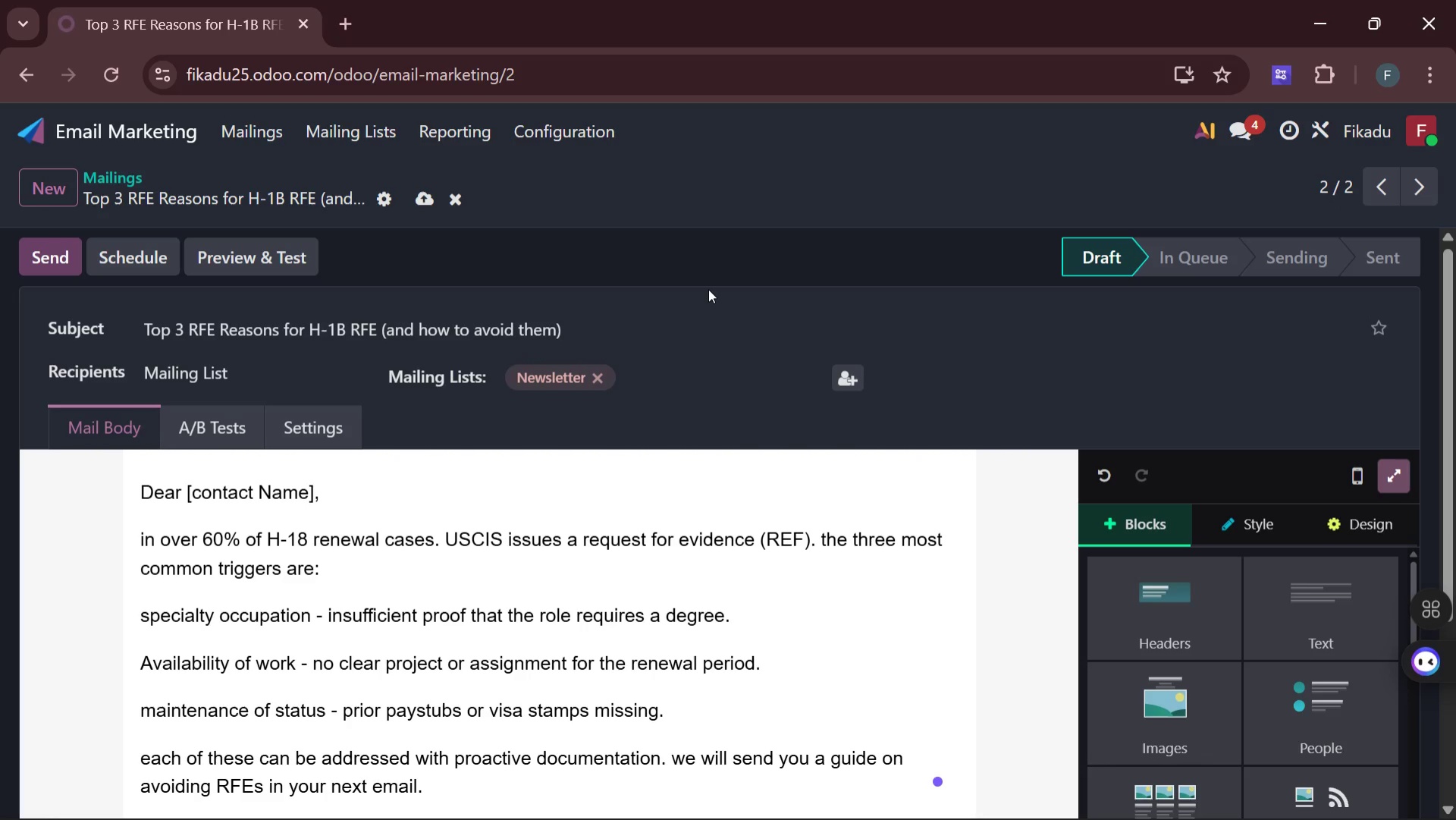 
key(Enter)
 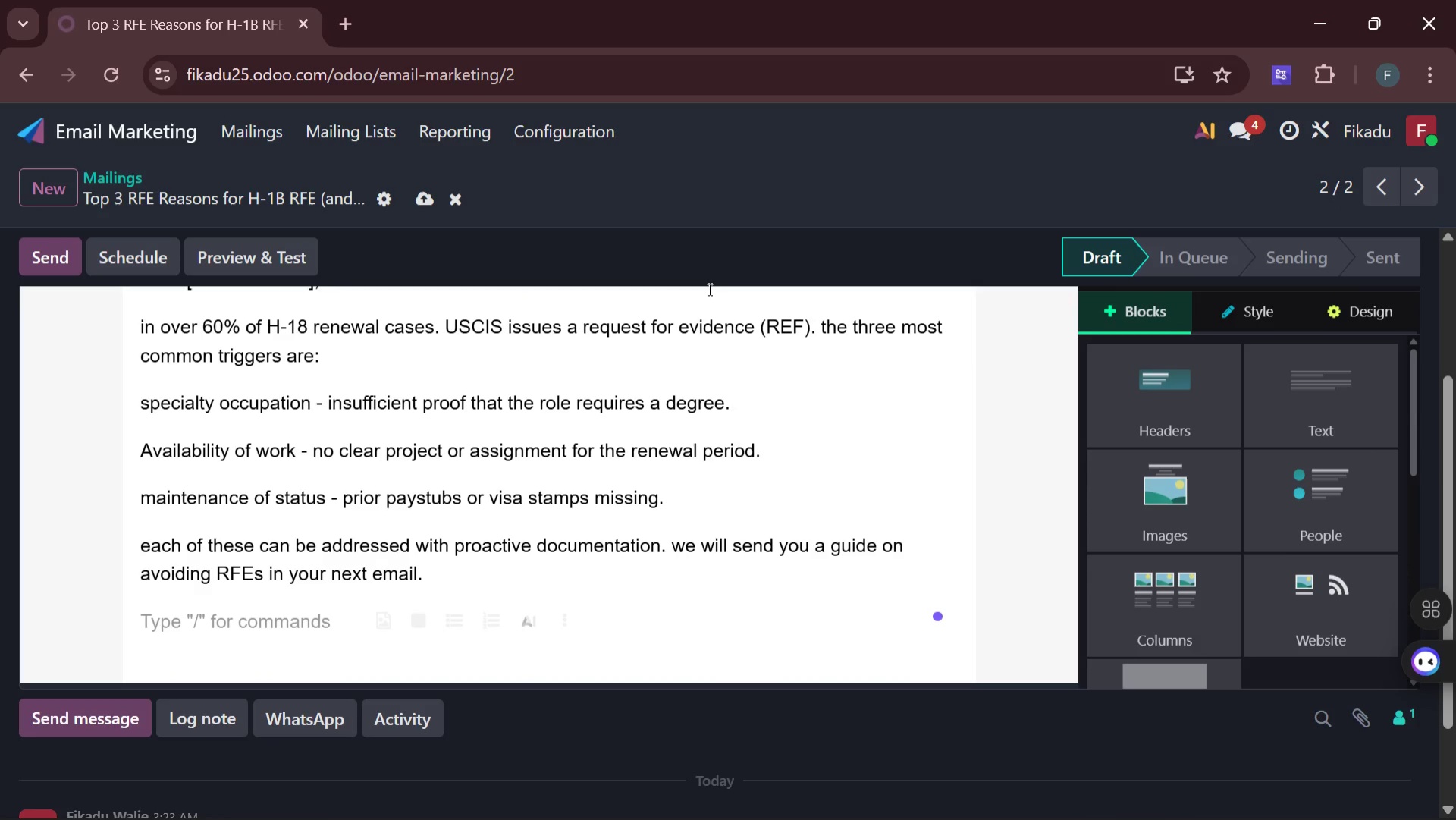 
wait(5.14)
 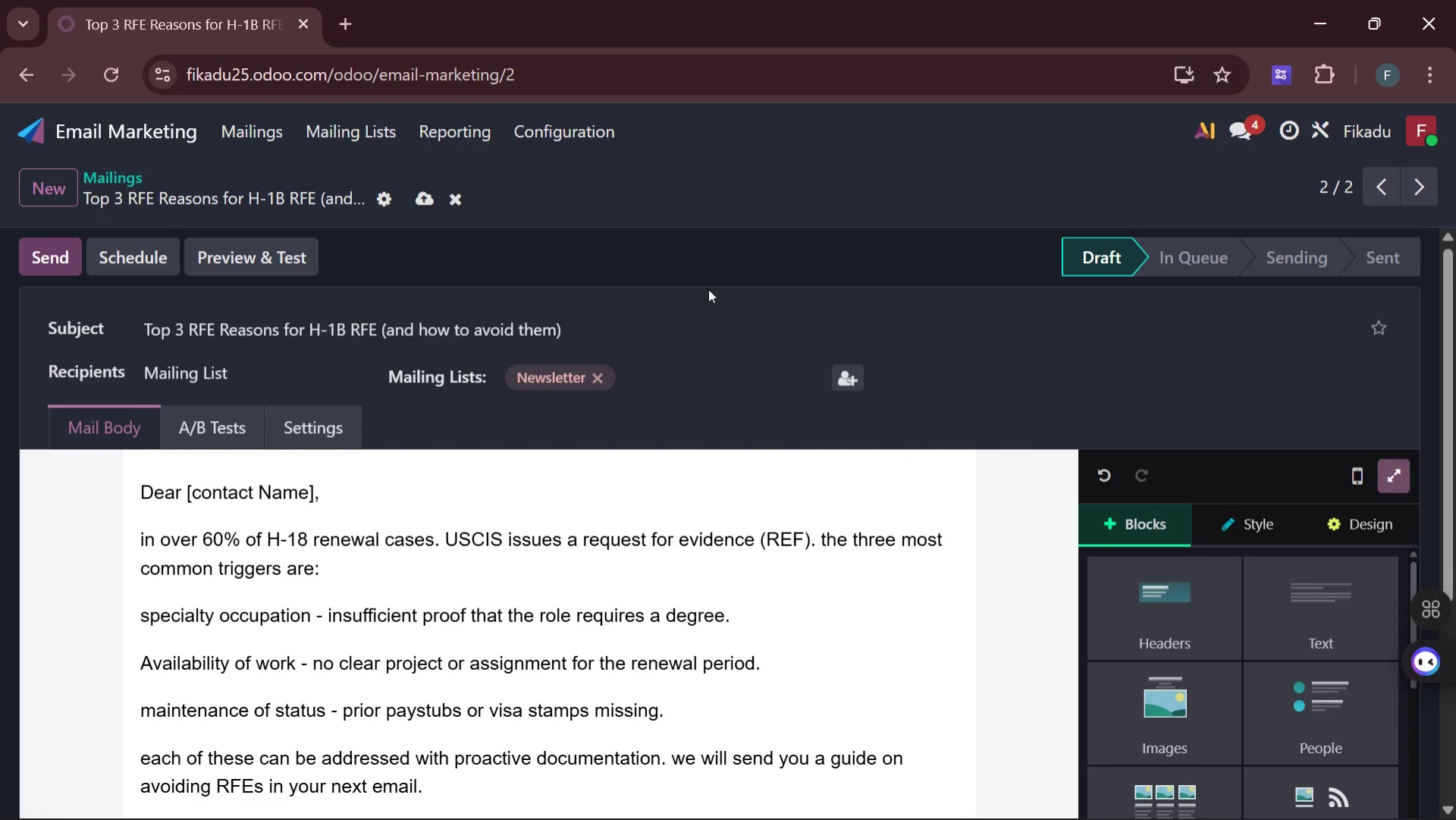 
type(Best )
 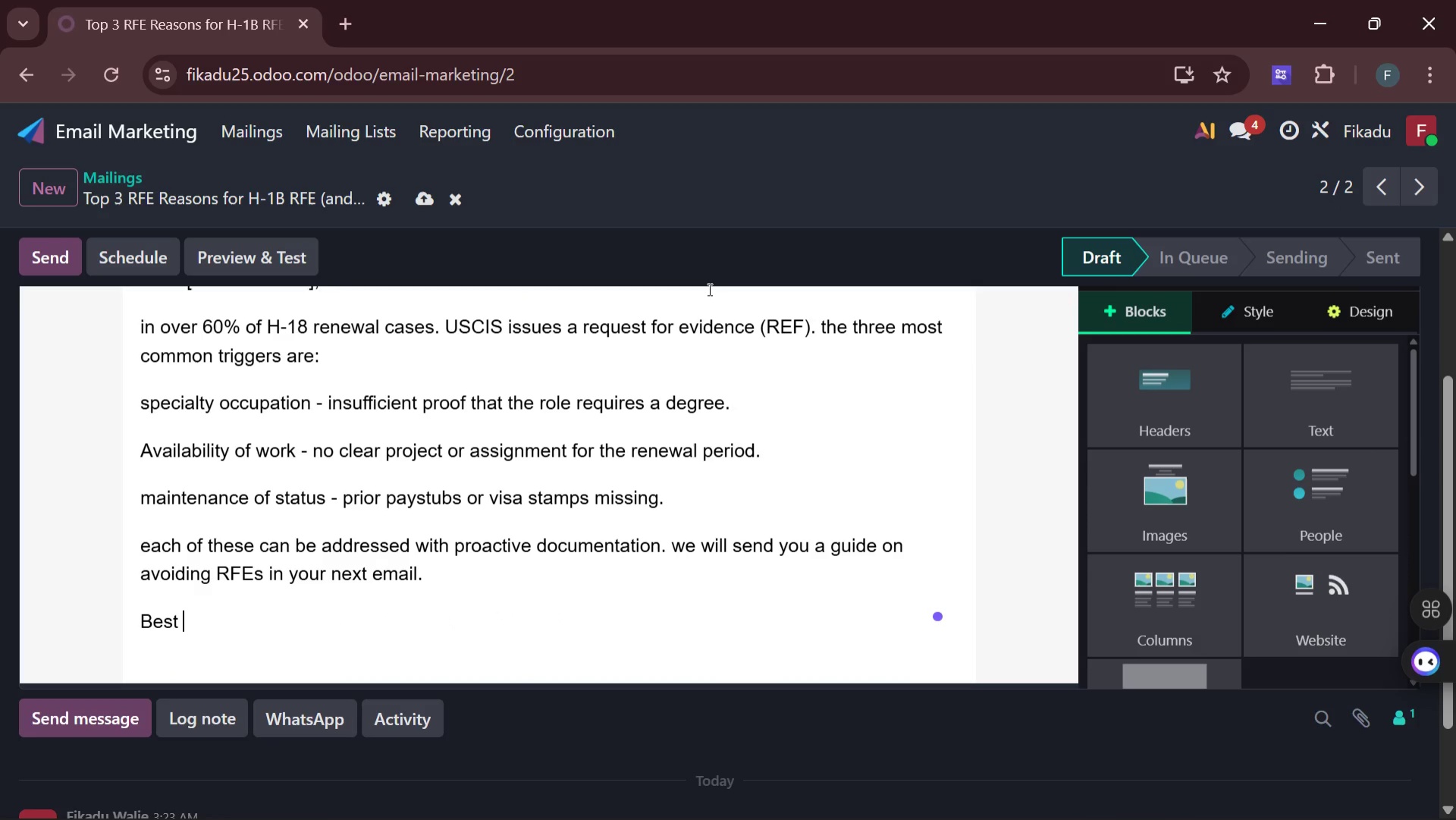 
type(Riveston )
key(Backspace)
key(Backspace)
key(Backspace)
key(Backspace)
key(Backspace)
key(Backspace)
key(Backspace)
 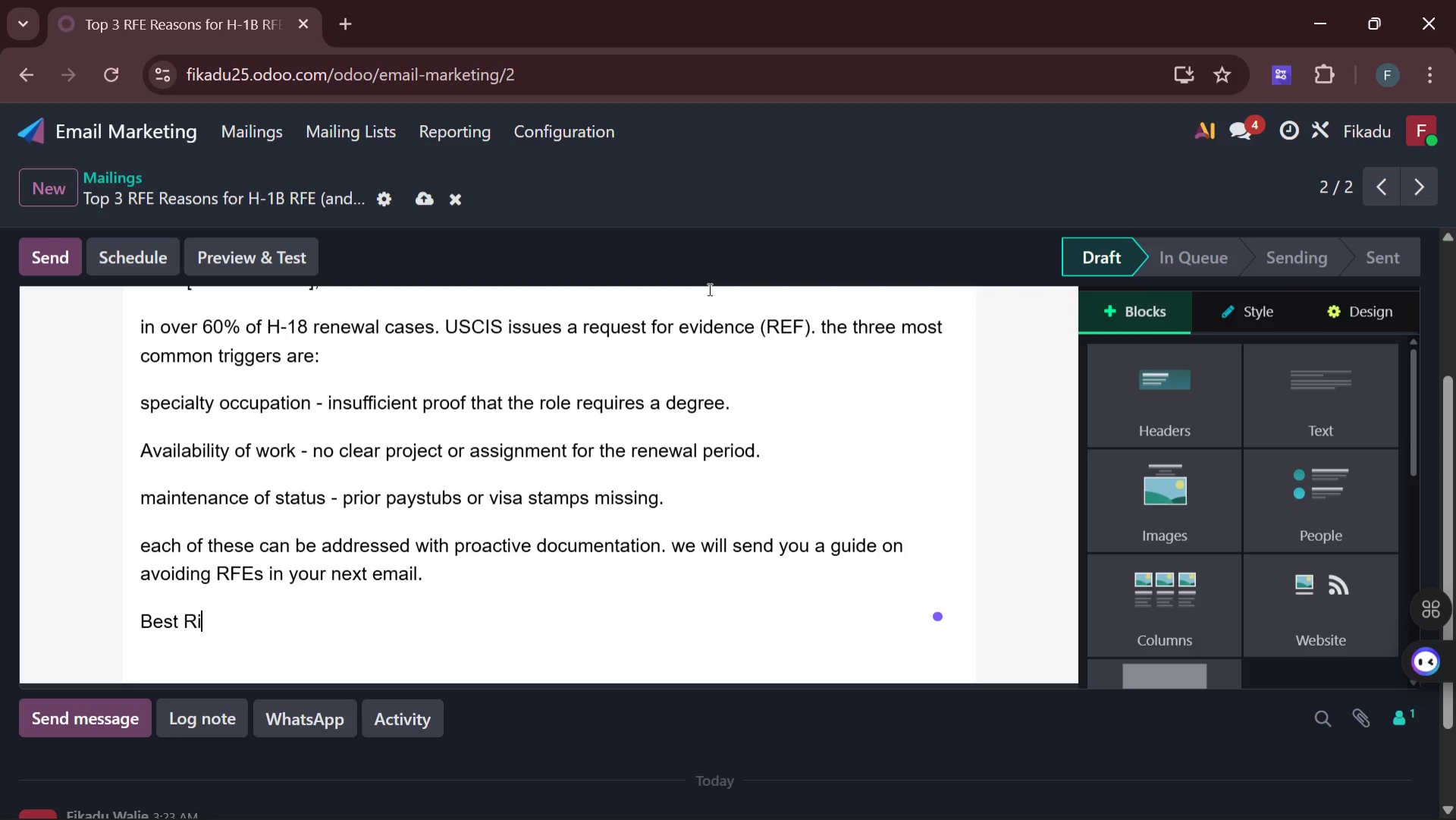 
wait(5.67)
 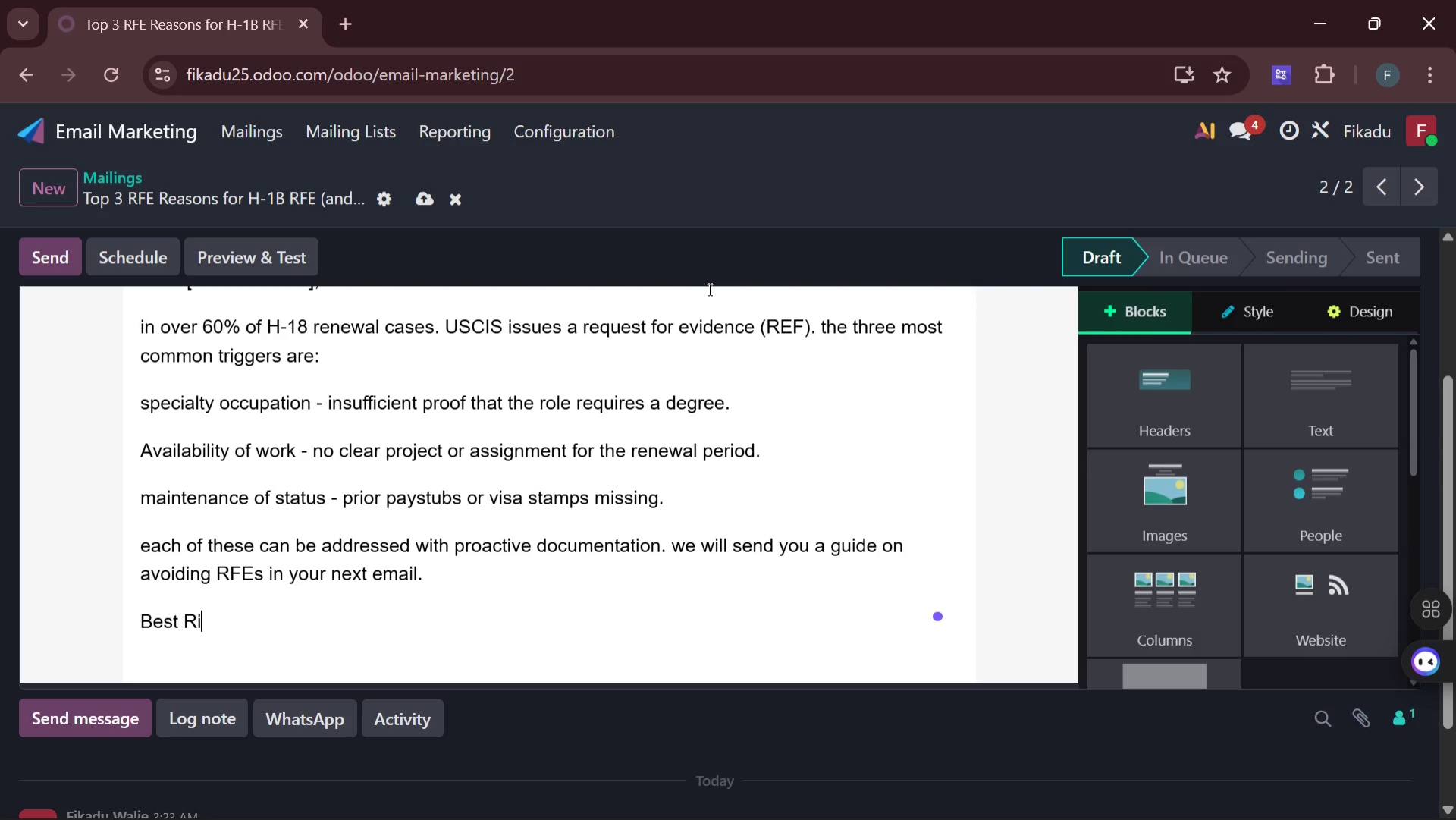 
type(ves)
 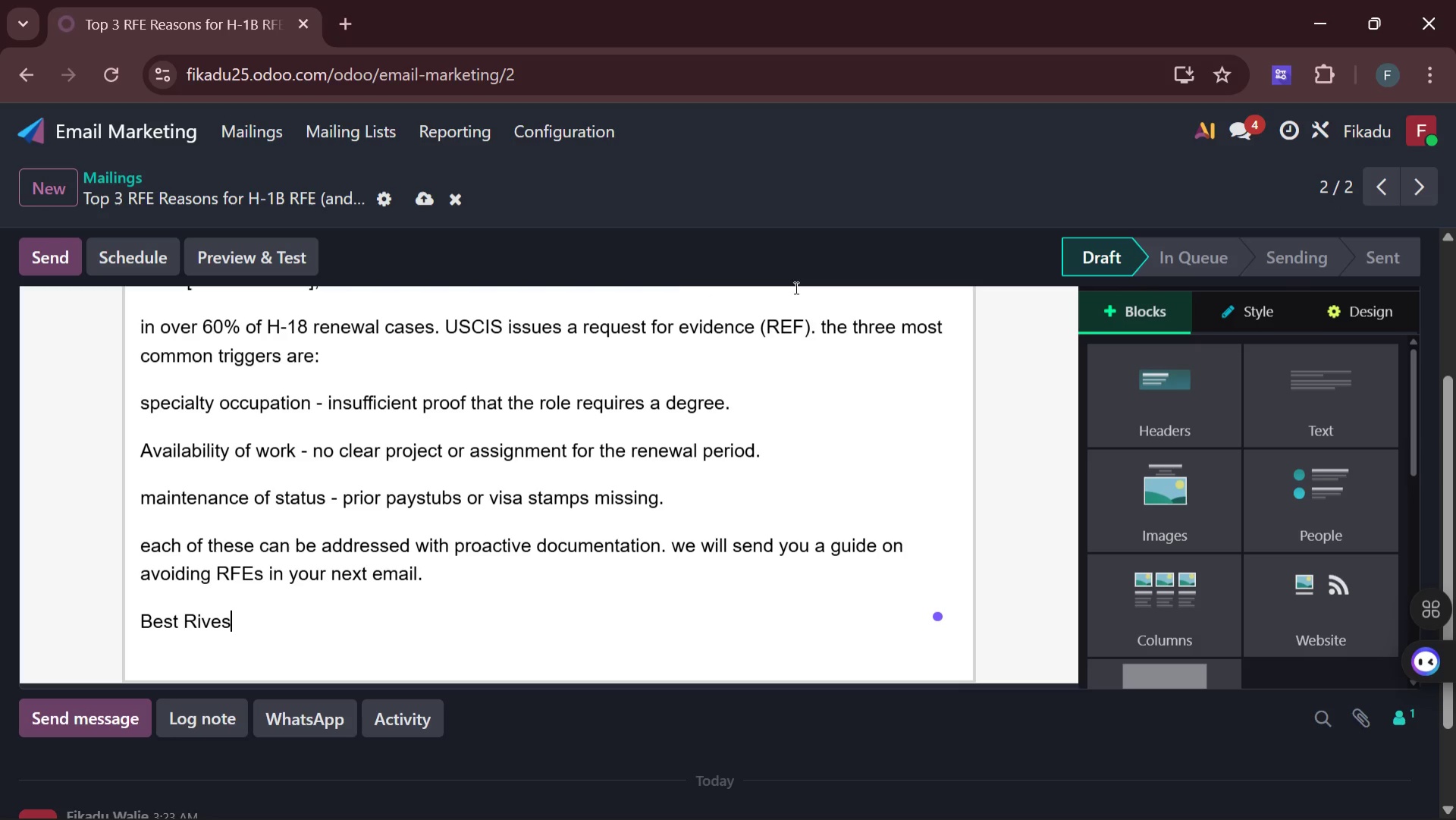 
type(tone )
 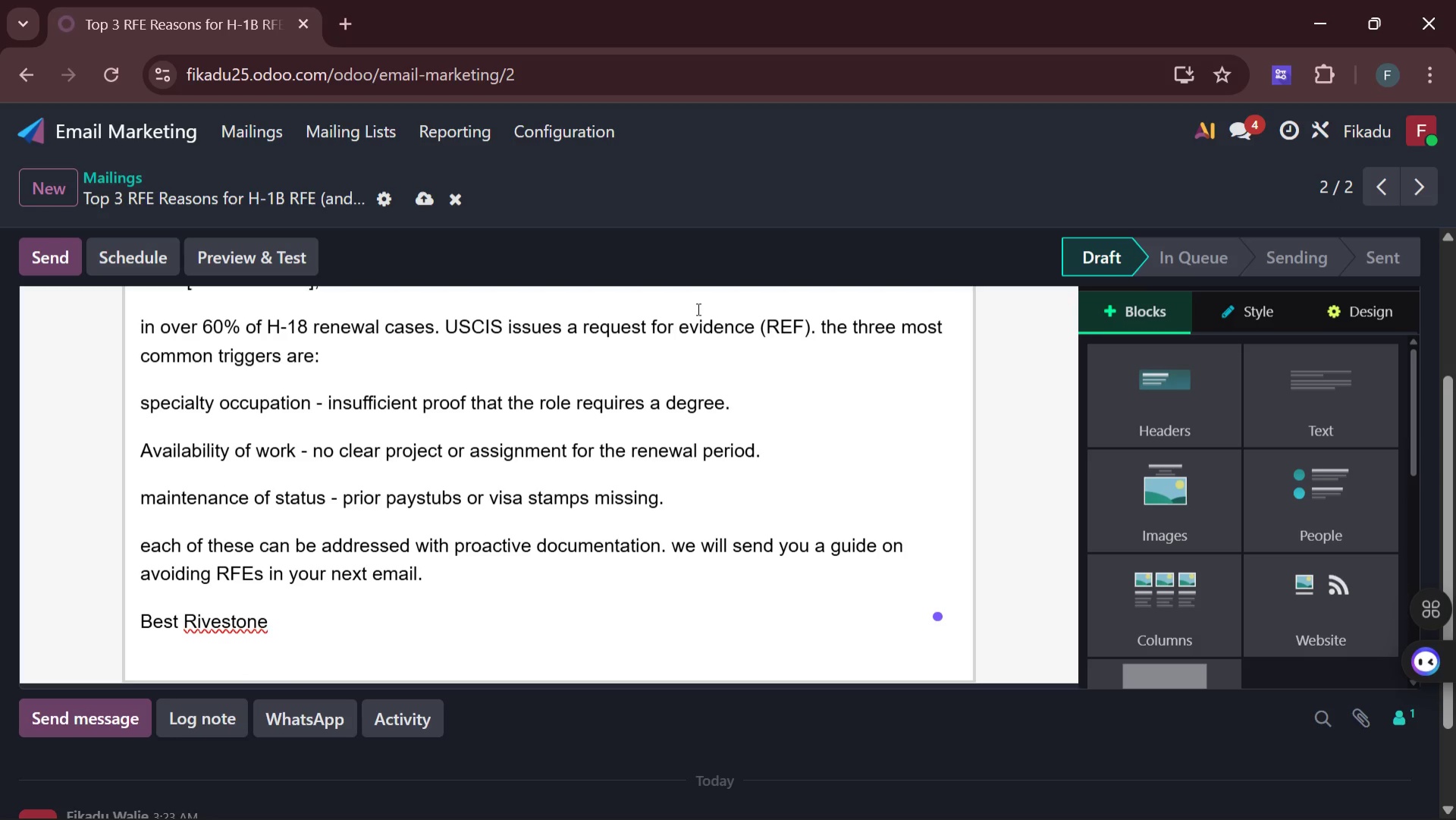 
type(imm)
 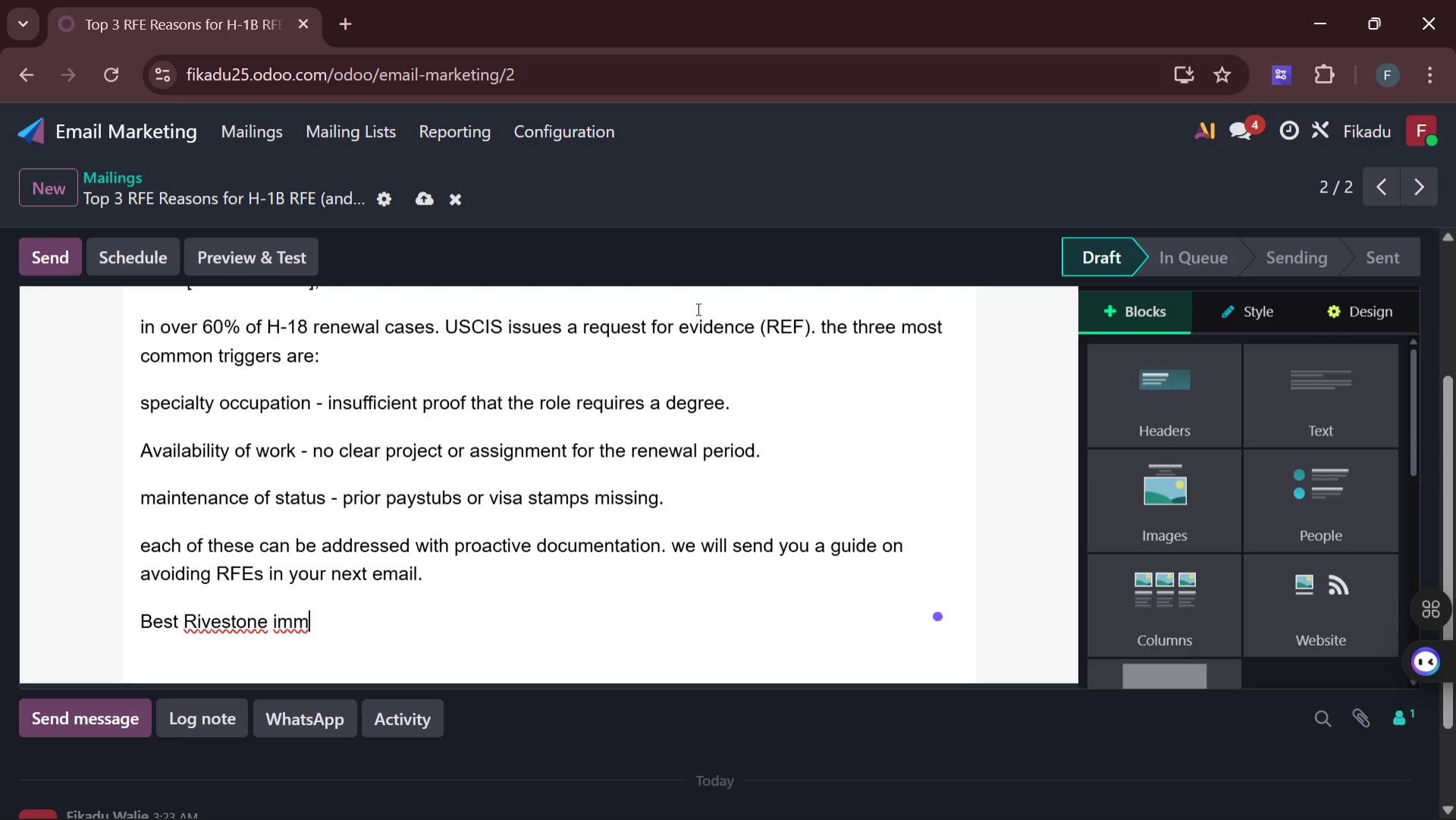 
wait(10.74)
 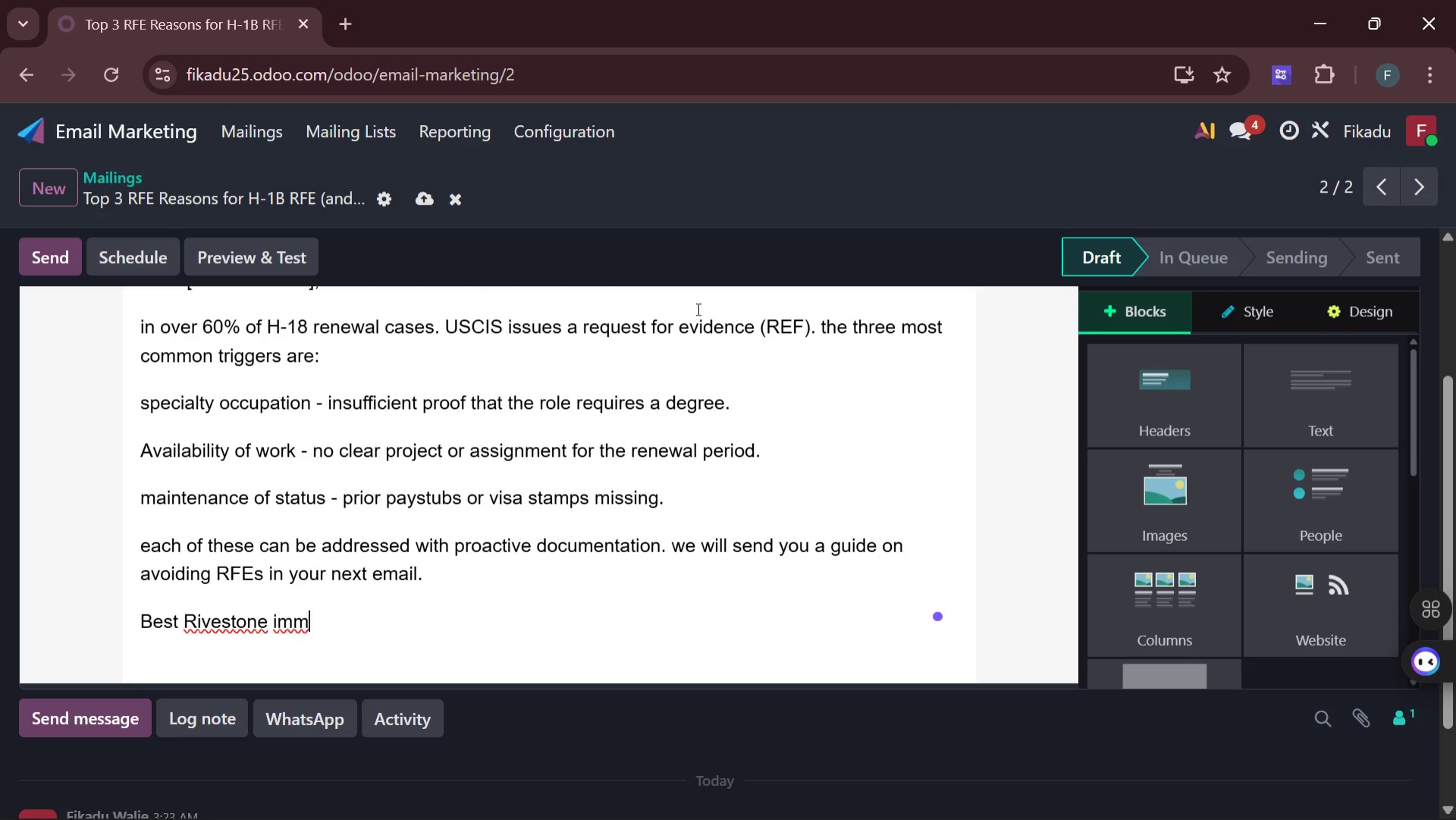 
type(igrat)
key(Backspace)
type(tion )
key(Backspace)
type(.)
 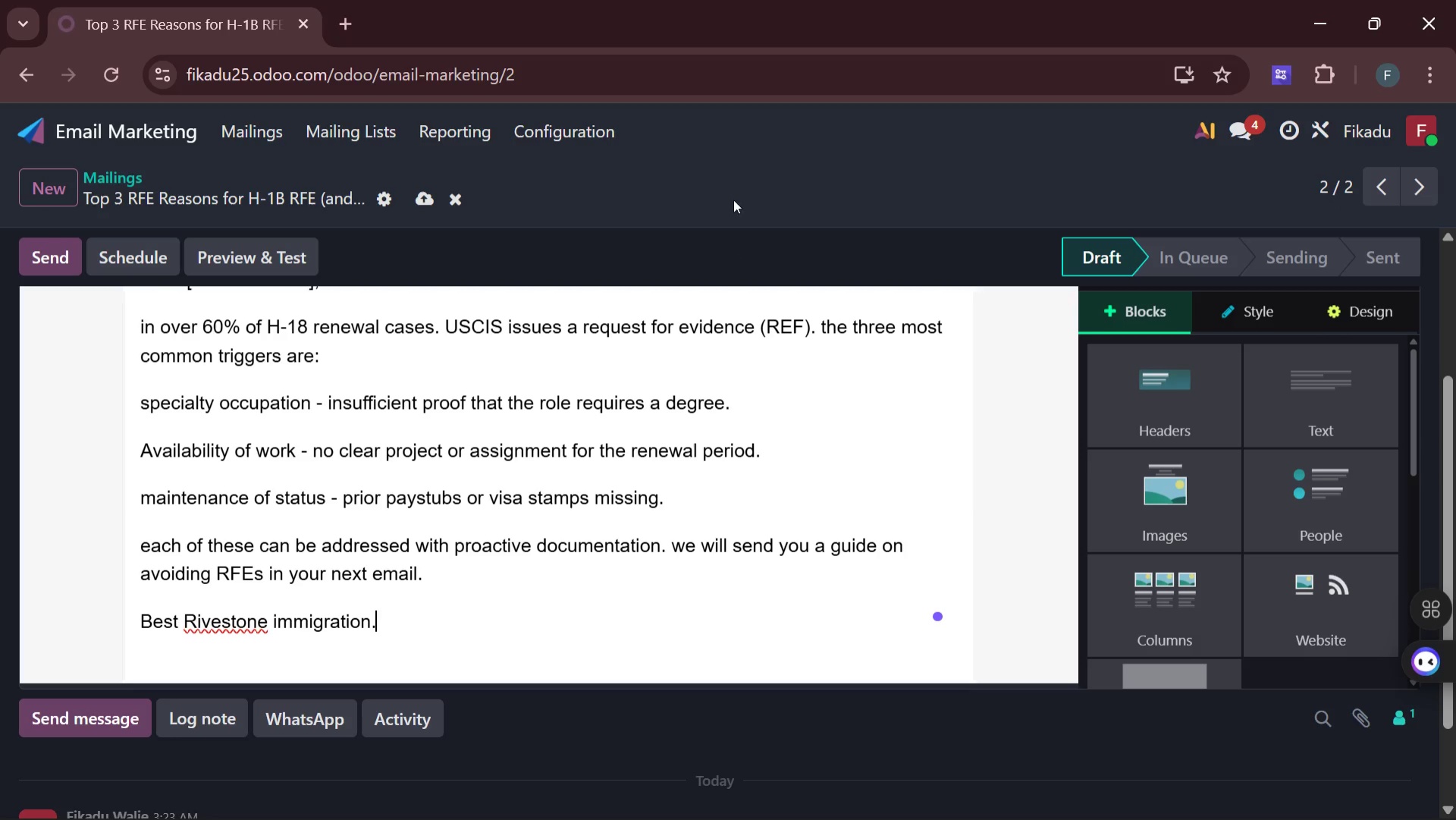 
wait(7.67)
 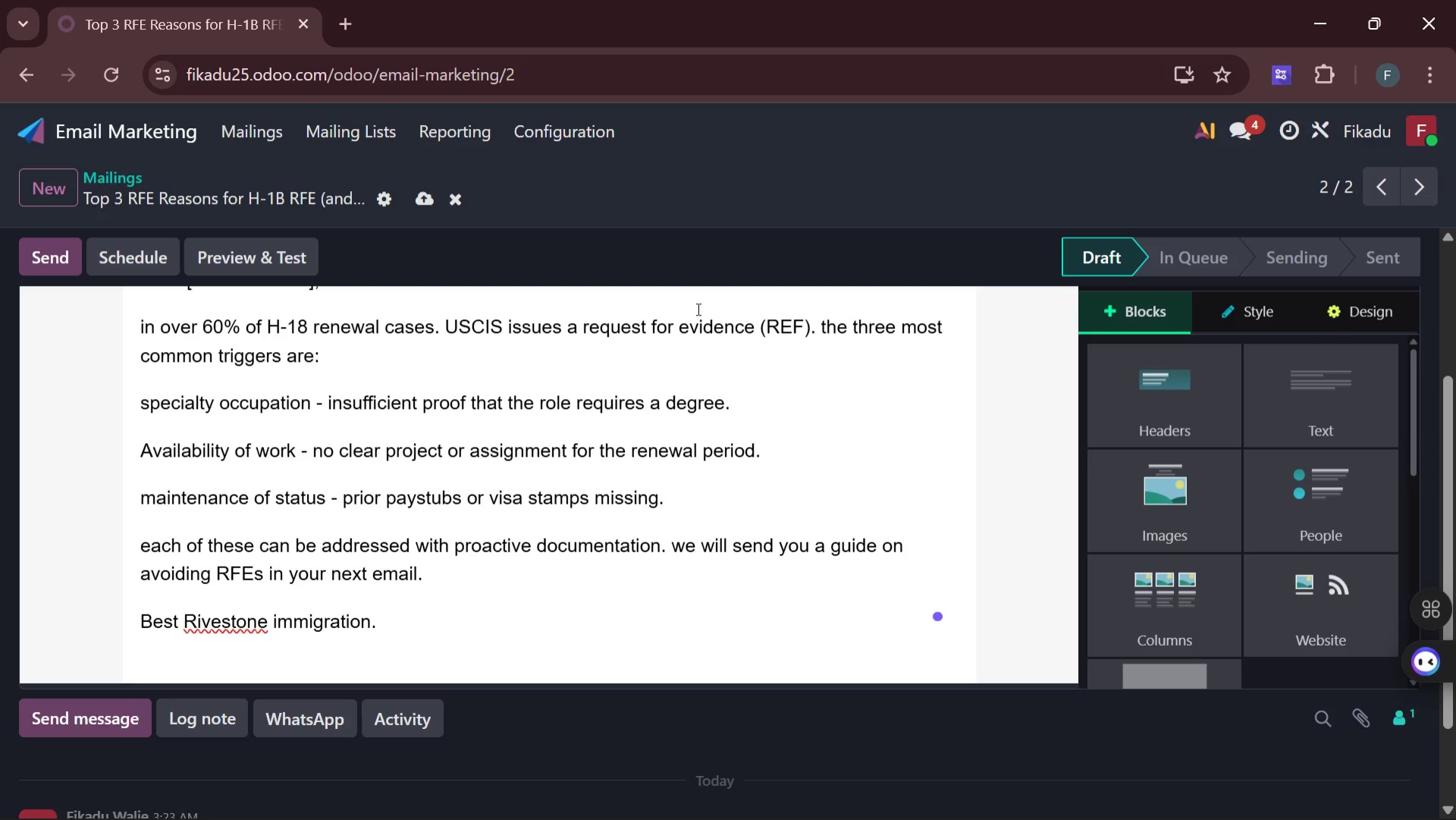 
left_click([59, 190])
 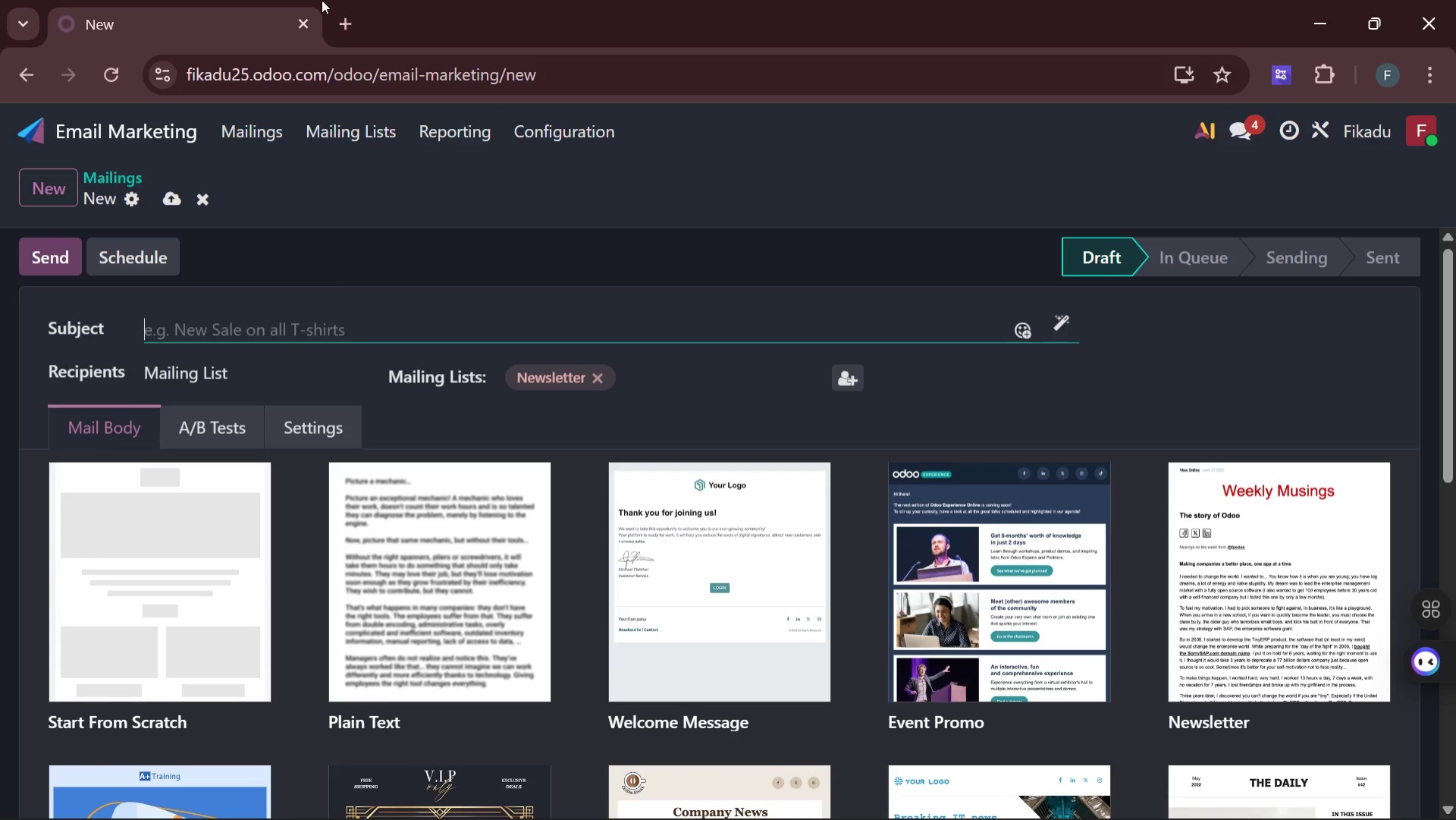 
wait(13.67)
 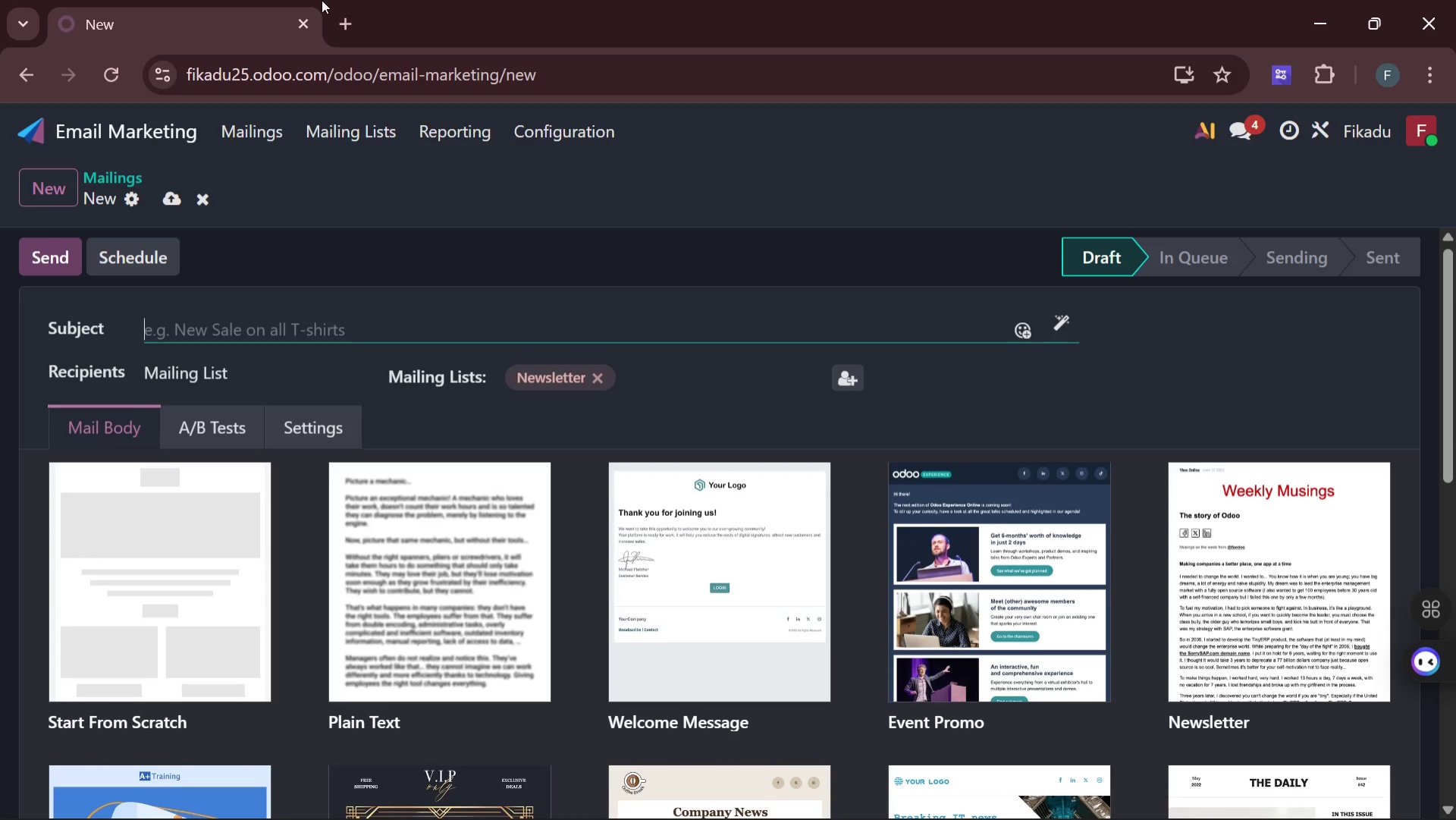 
left_click([1008, 699])